 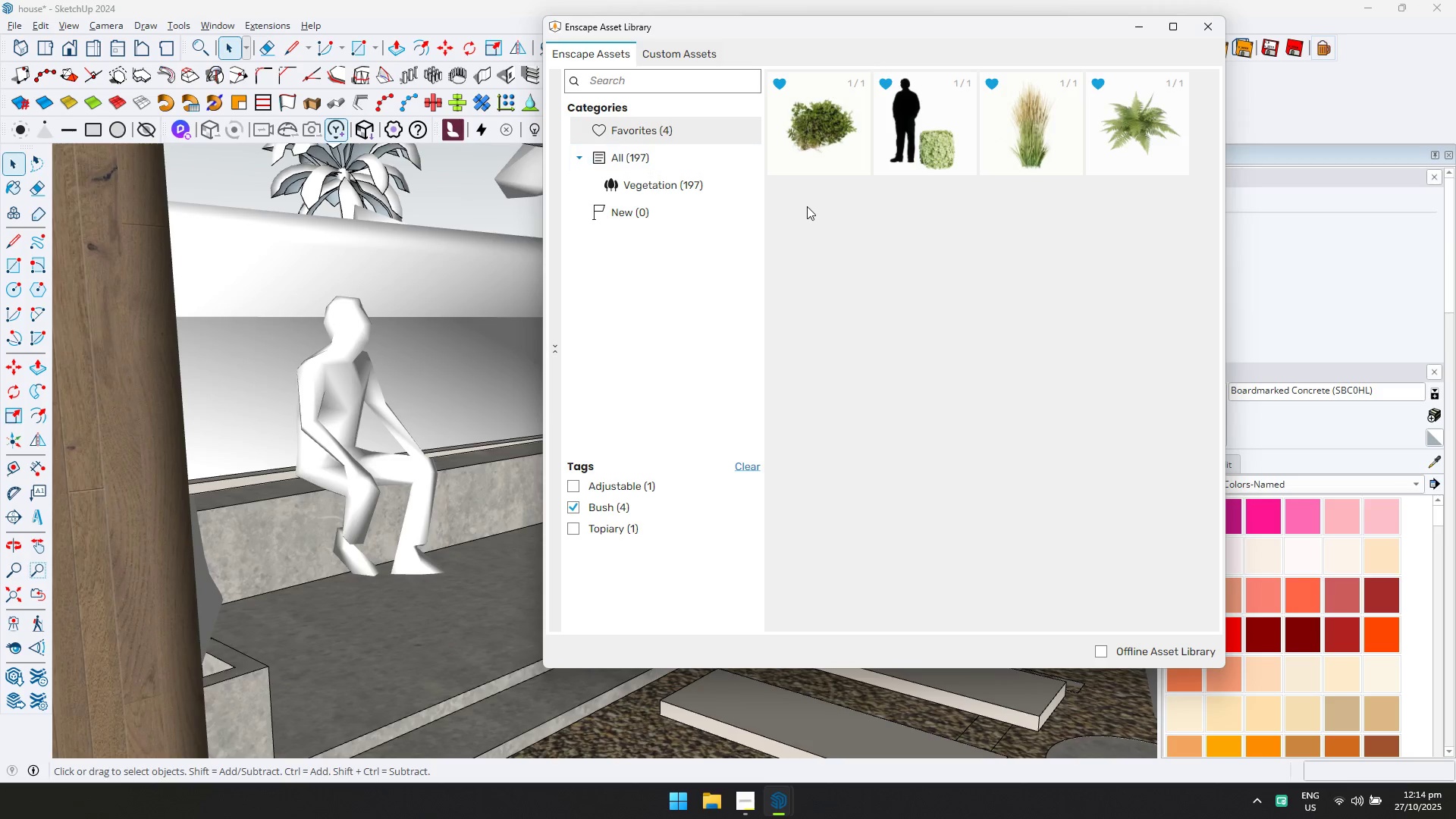 
left_click([651, 165])
 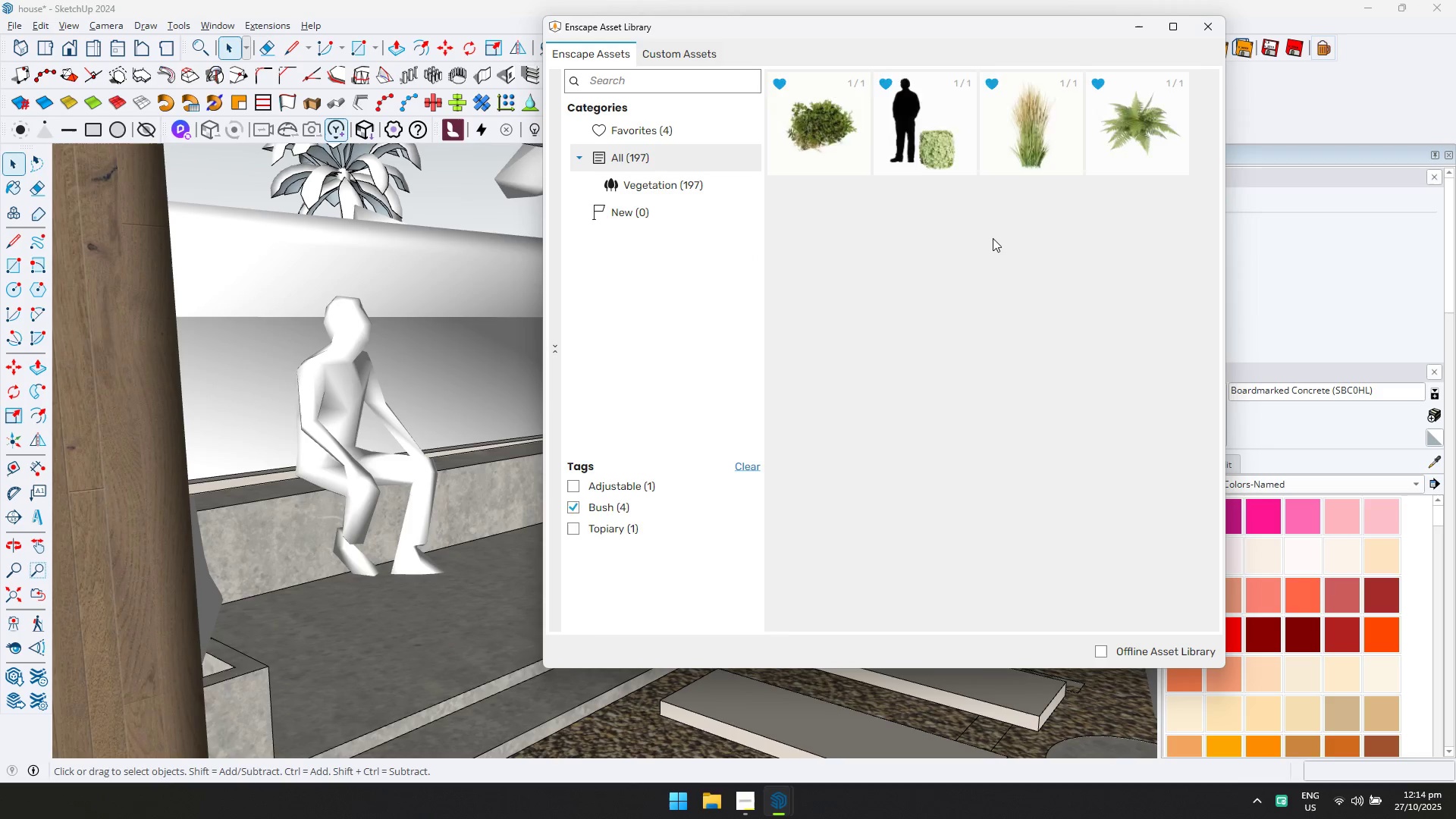 
scroll: coordinate [1025, 328], scroll_direction: down, amount: 2.0
 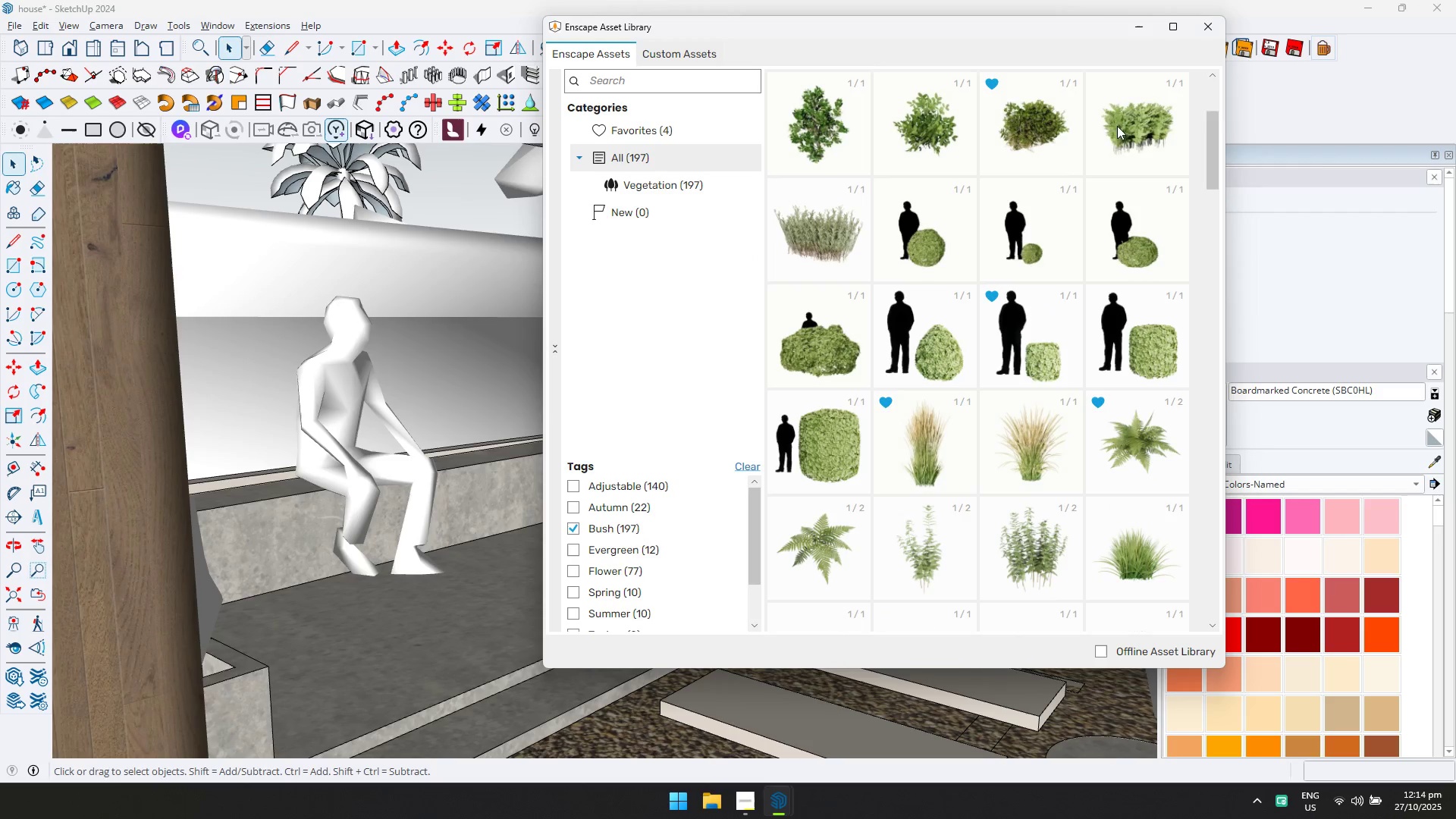 
double_click([1119, 133])
 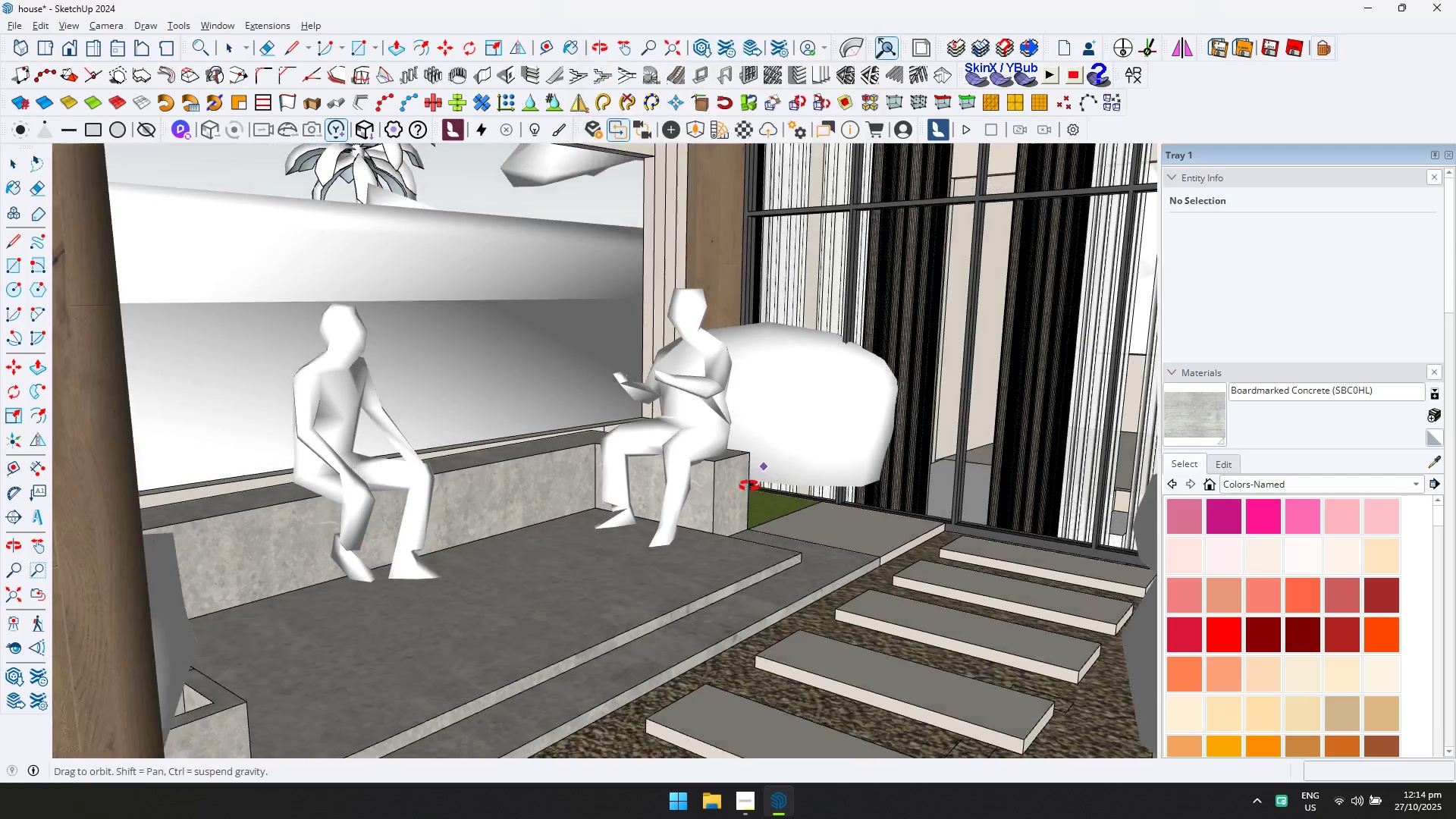 
hold_key(key=ShiftLeft, duration=0.34)
 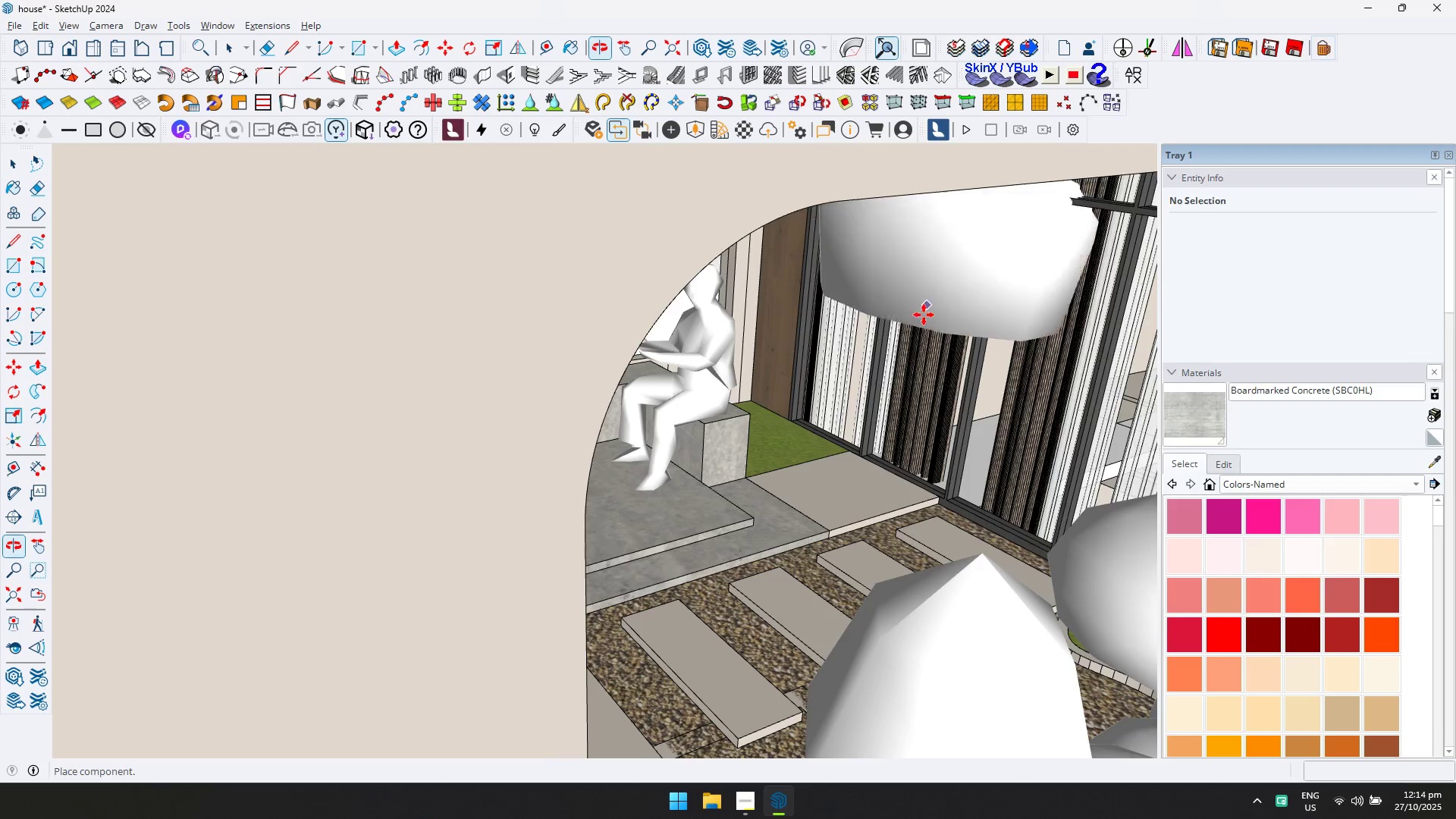 
scroll: coordinate [864, 413], scroll_direction: up, amount: 5.0
 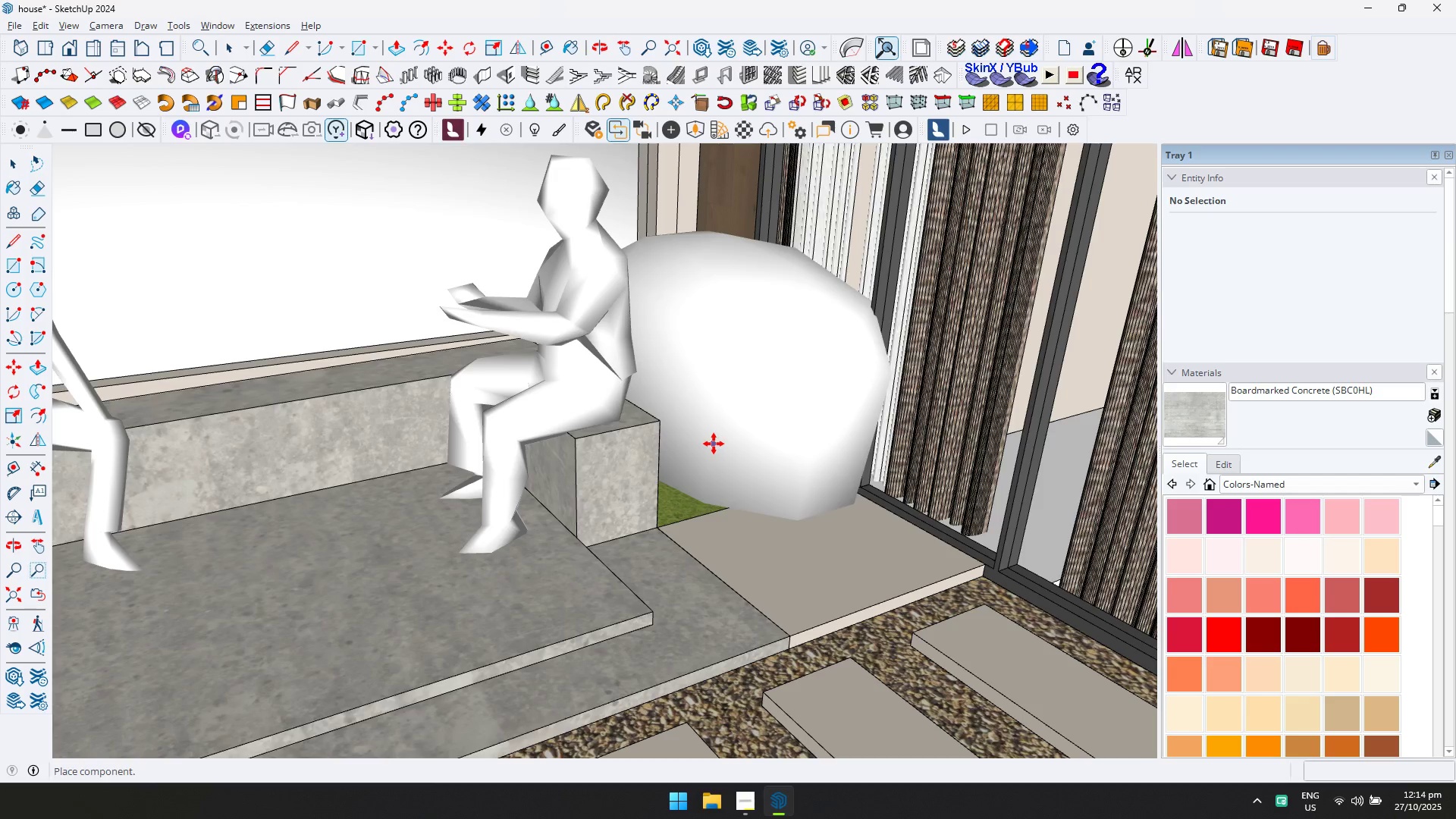 
left_click([712, 447])
 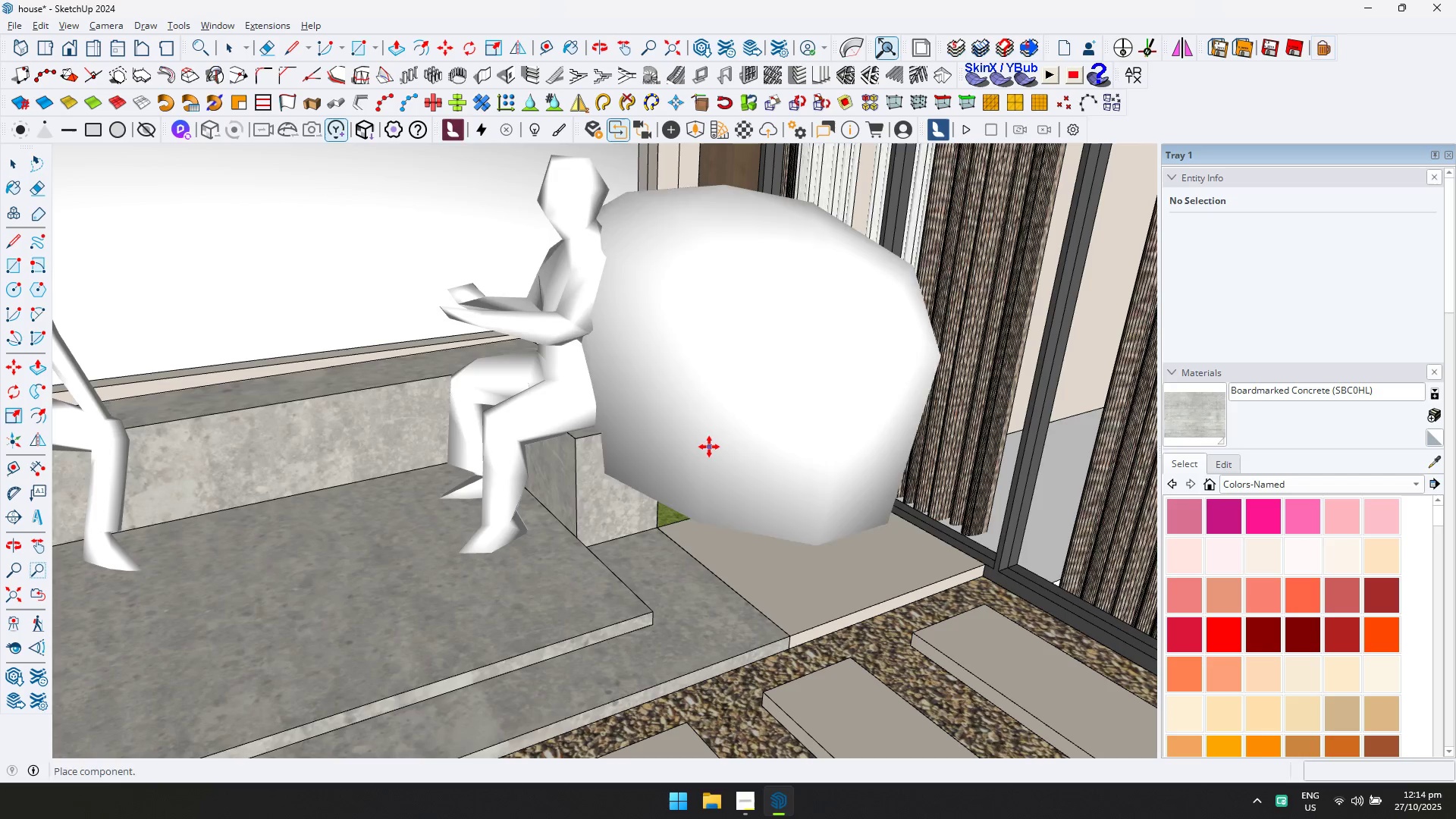 
key(Escape)
 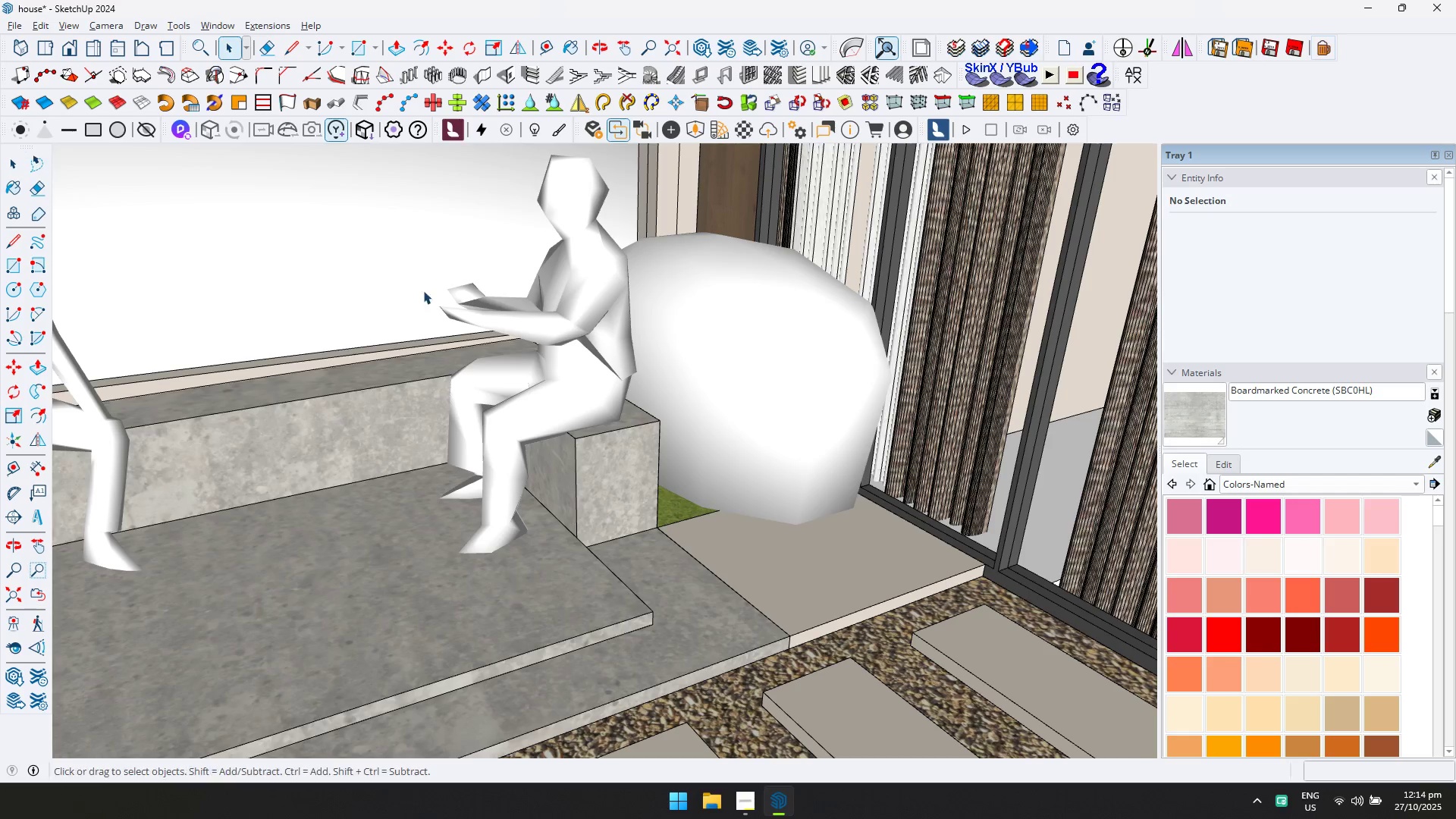 
double_click([760, 395])
 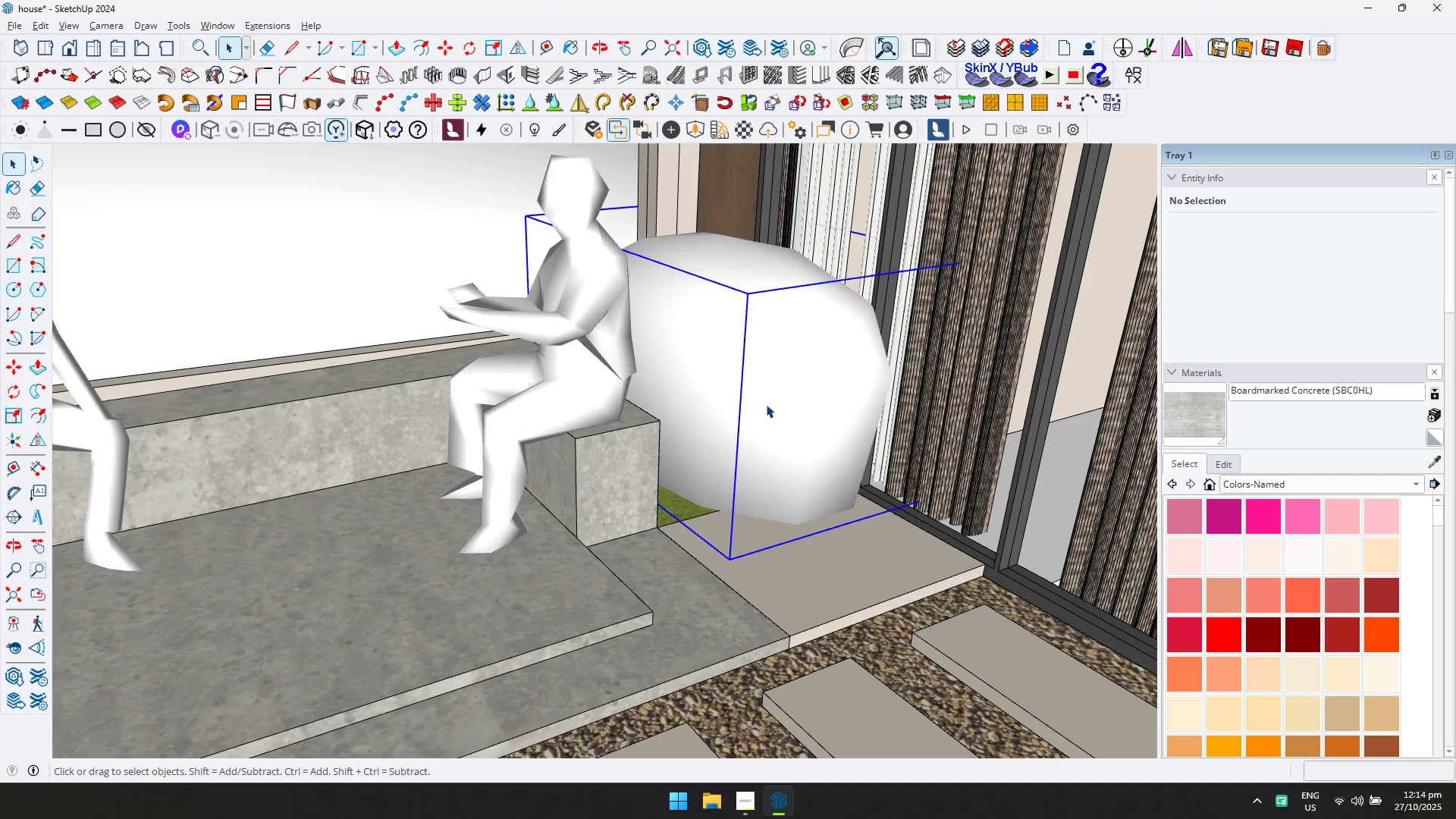 
key(S)
 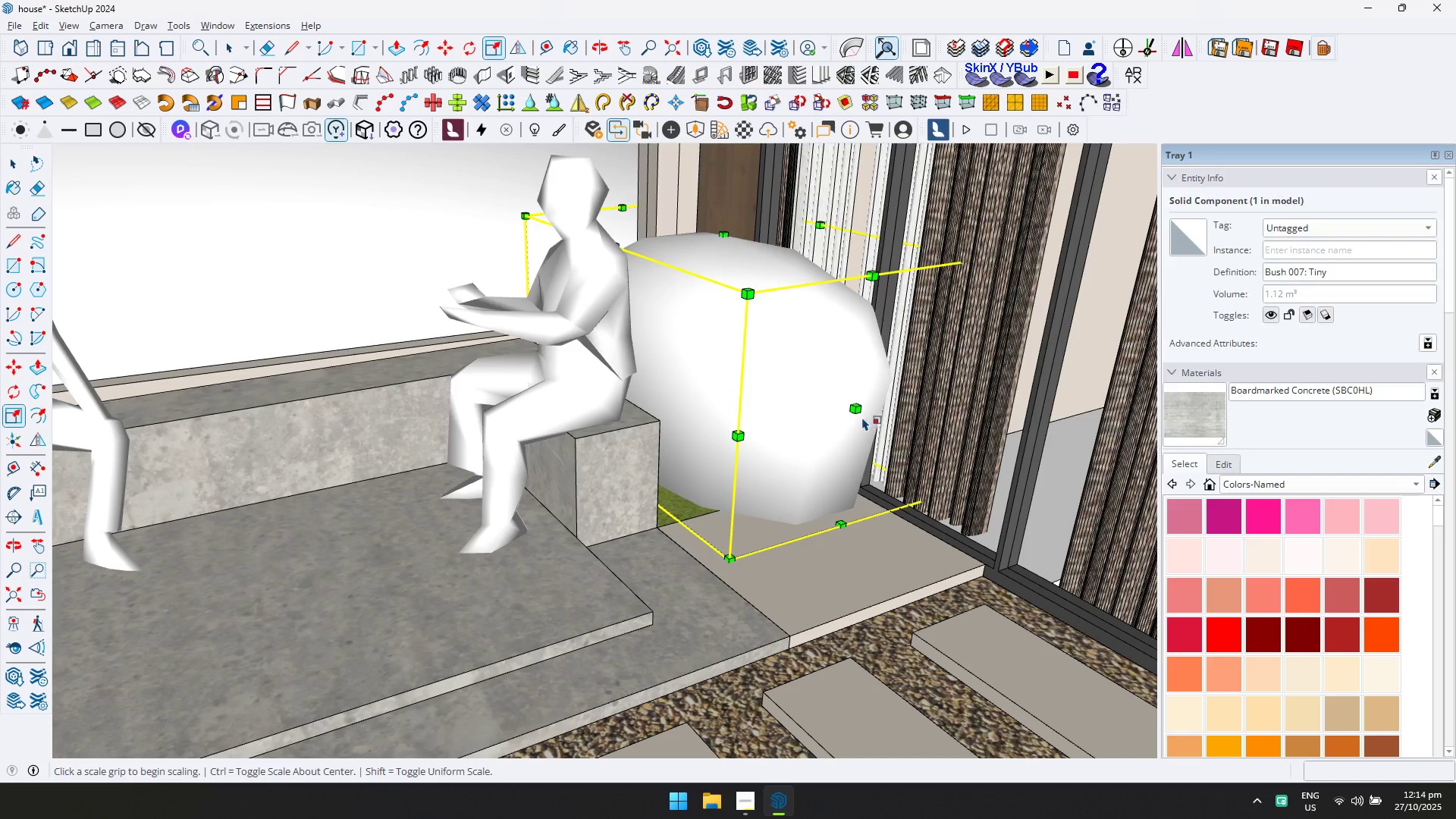 
left_click([861, 414])
 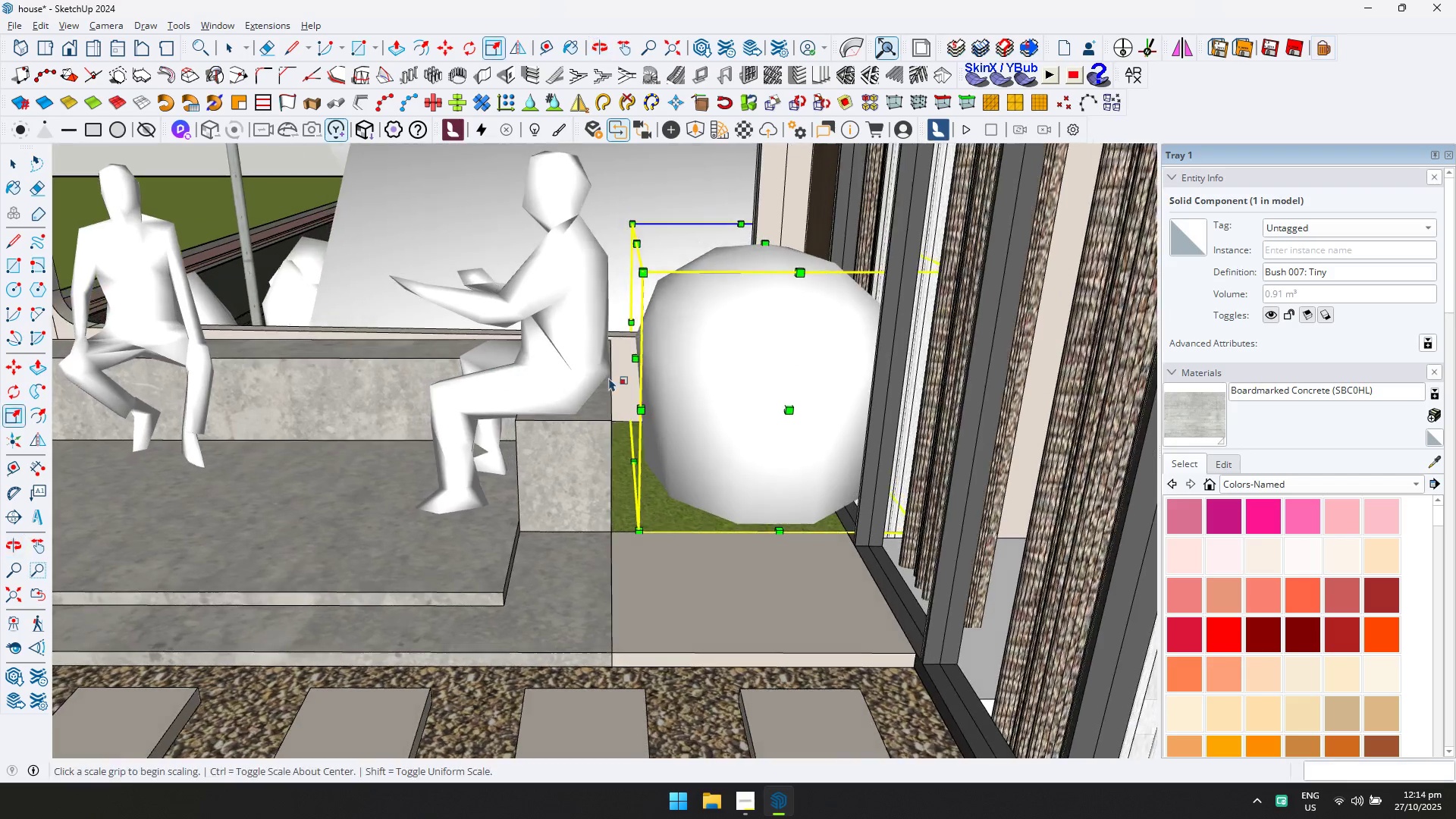 
left_click([628, 362])
 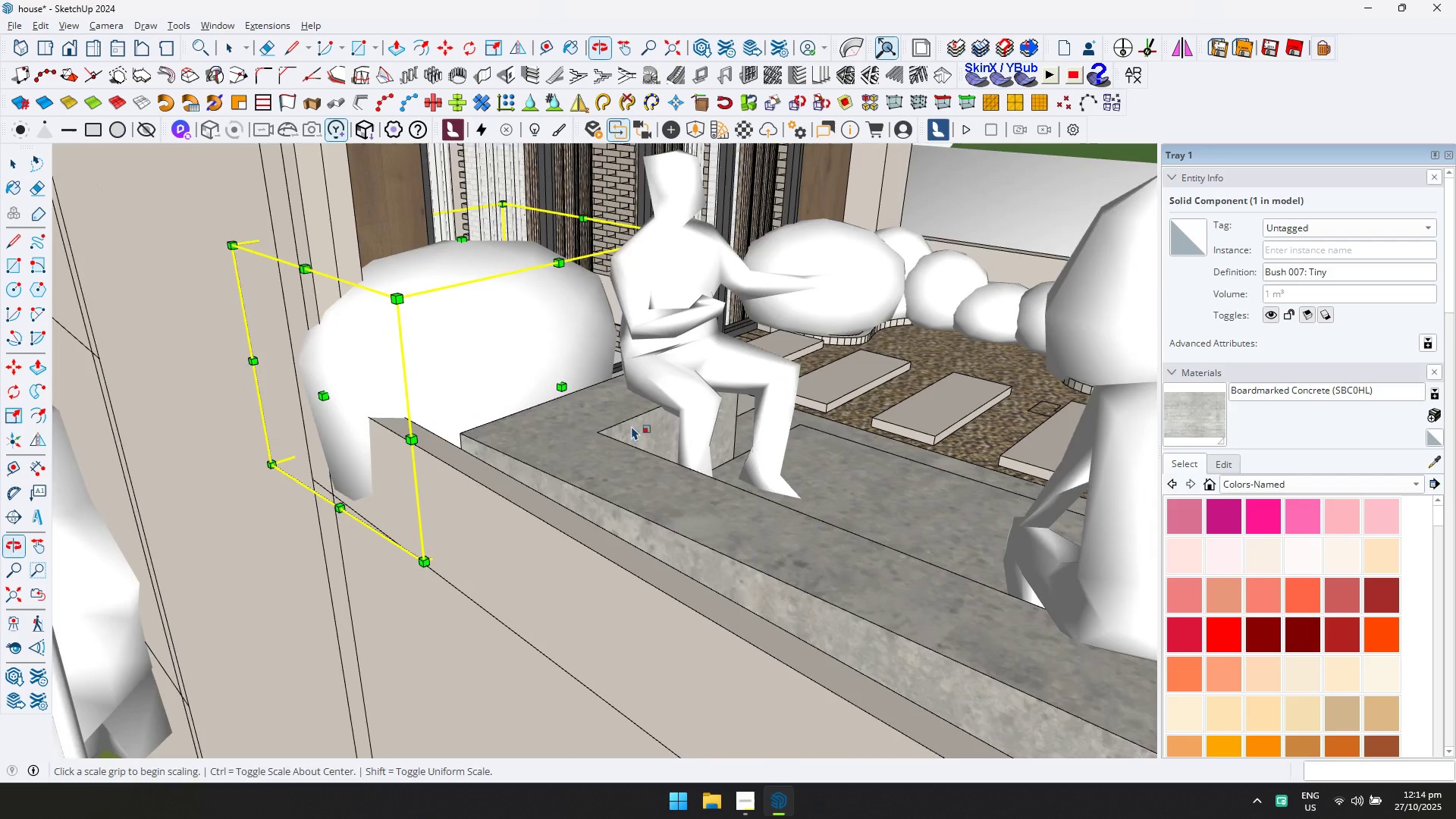 
left_click([329, 400])
 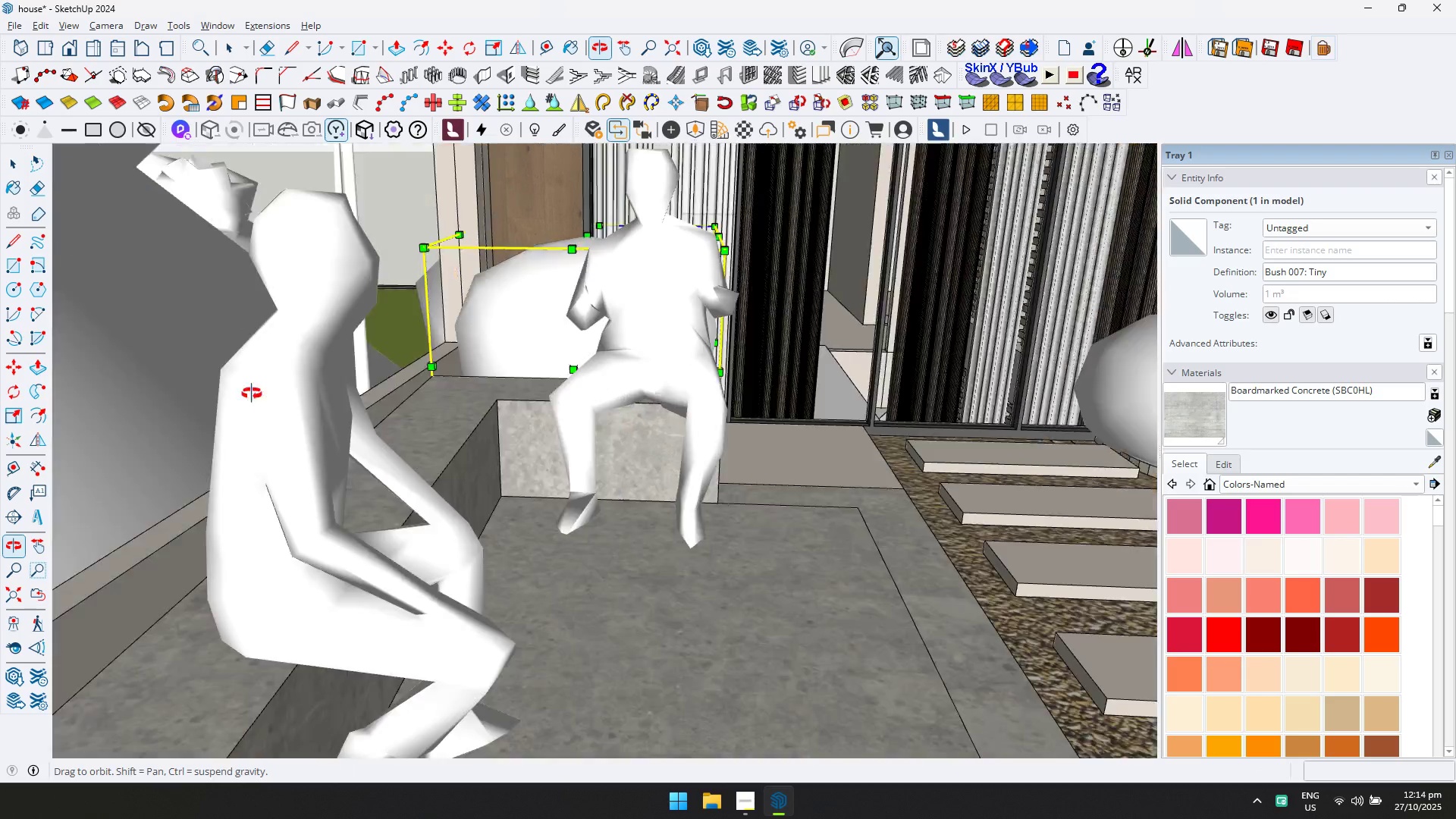 
key(Escape)
 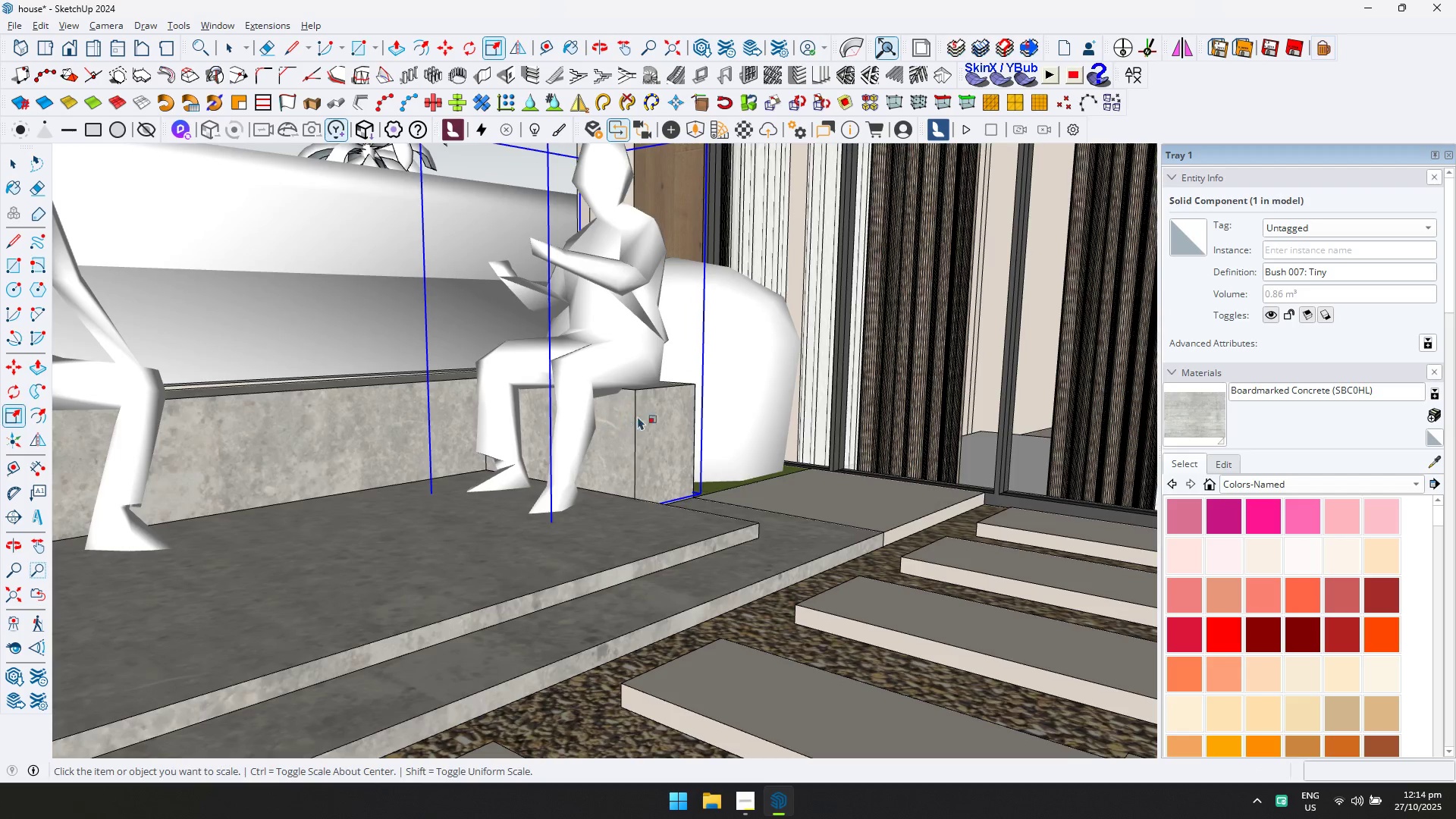 
key(Space)
 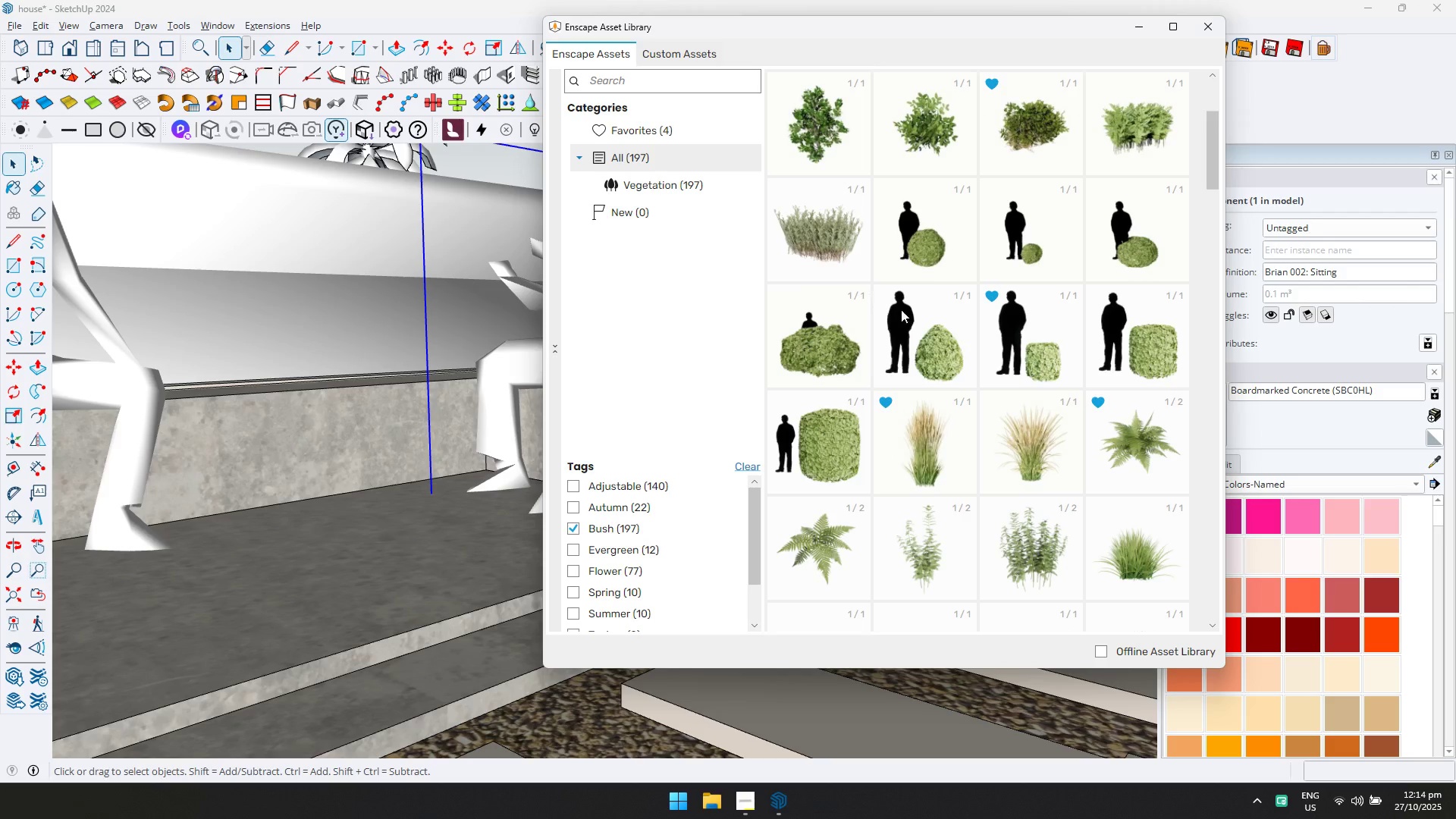 
scroll: coordinate [938, 494], scroll_direction: up, amount: 1.0
 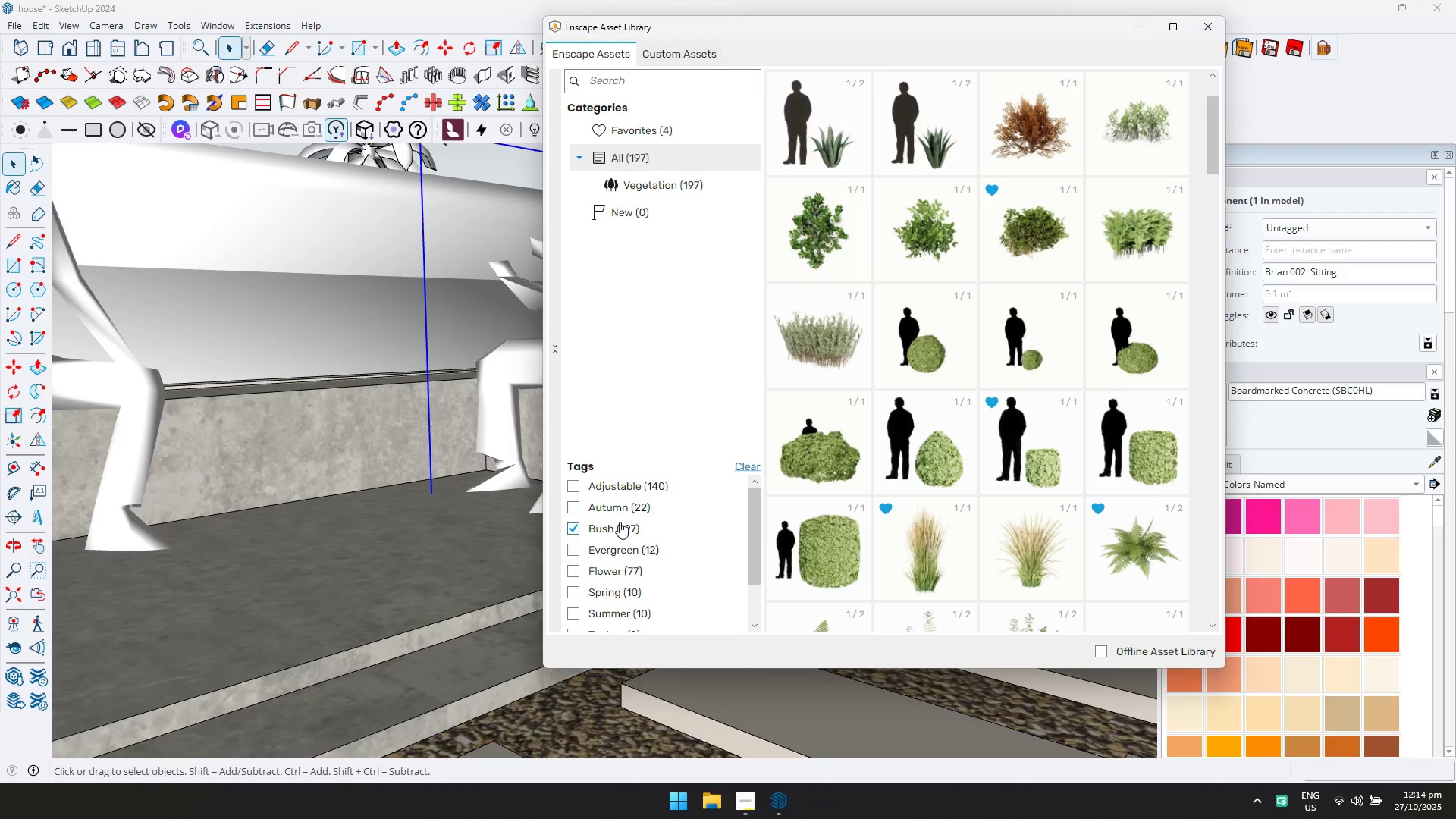 
left_click([619, 522])
 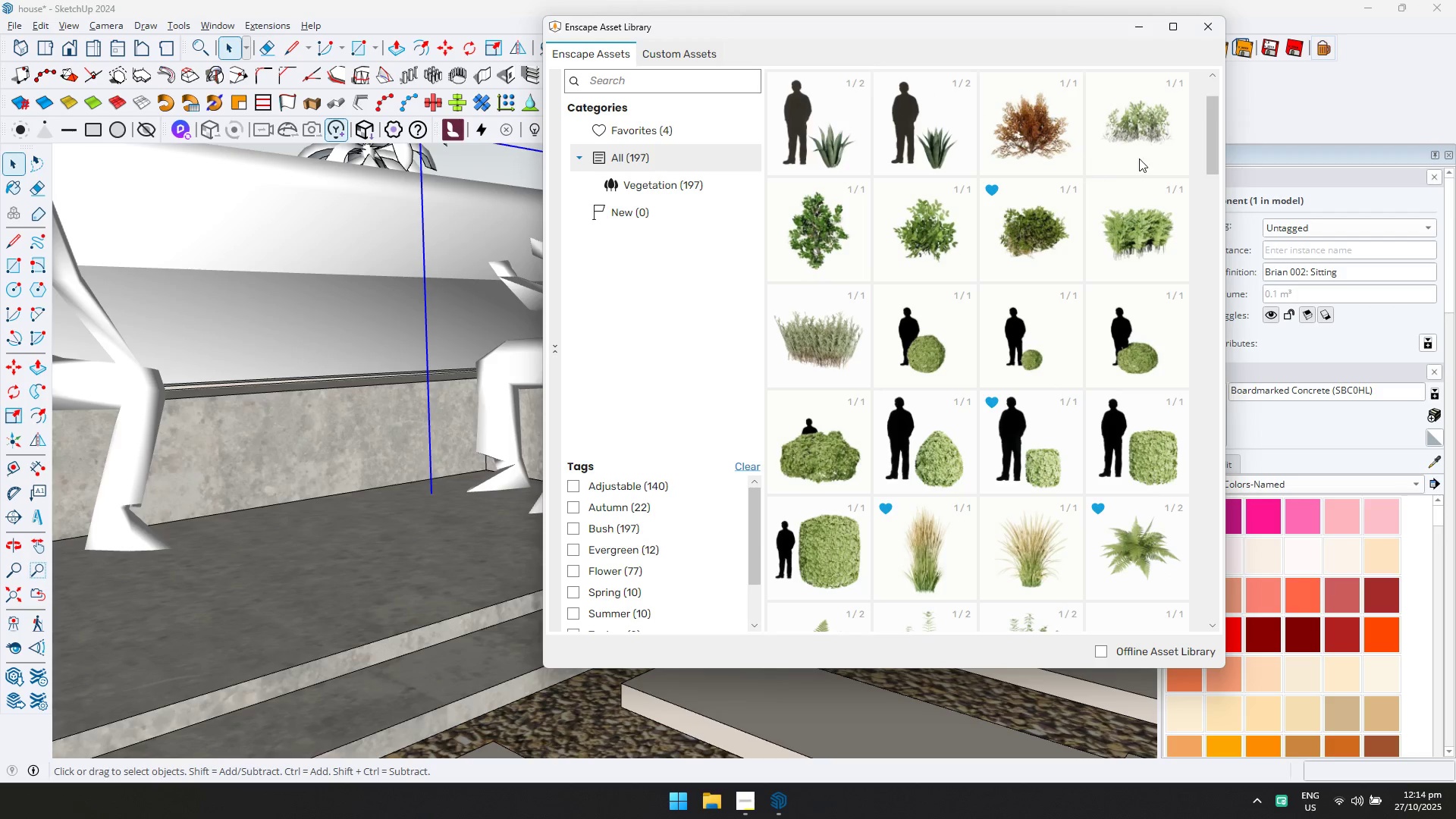 
scroll: coordinate [996, 399], scroll_direction: down, amount: 7.0
 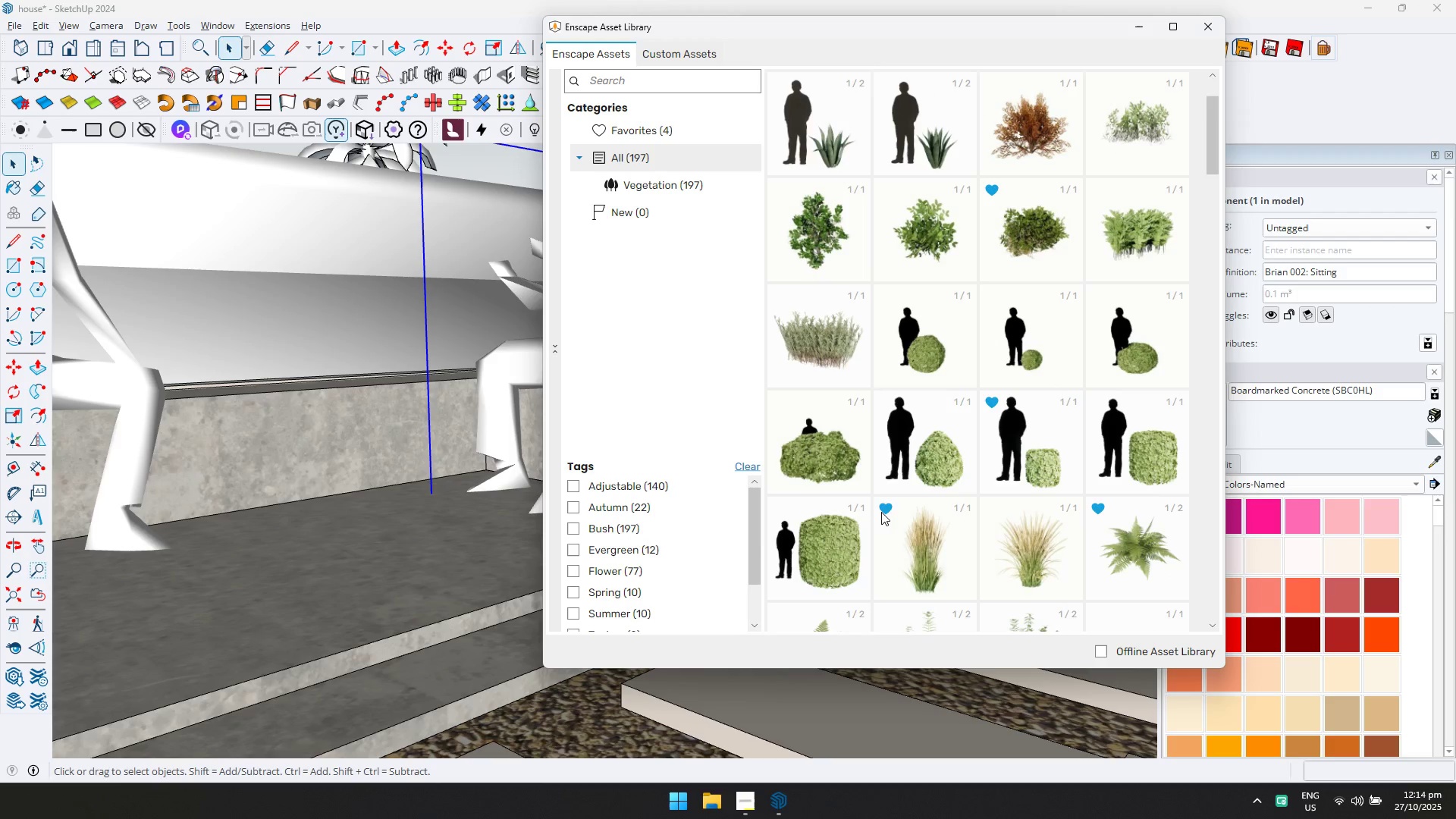 
scroll: coordinate [883, 504], scroll_direction: up, amount: 6.0
 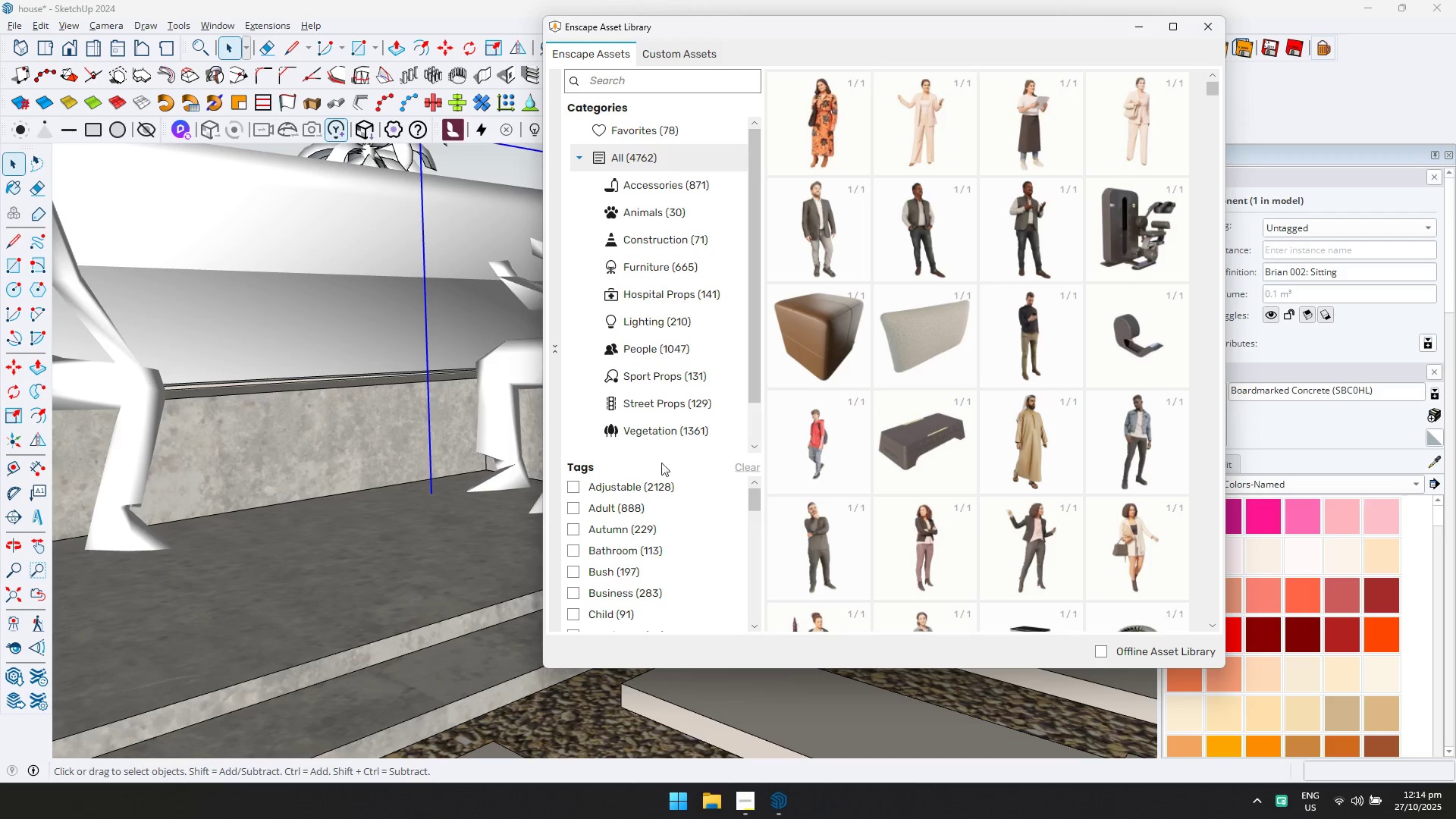 
left_click([662, 436])
 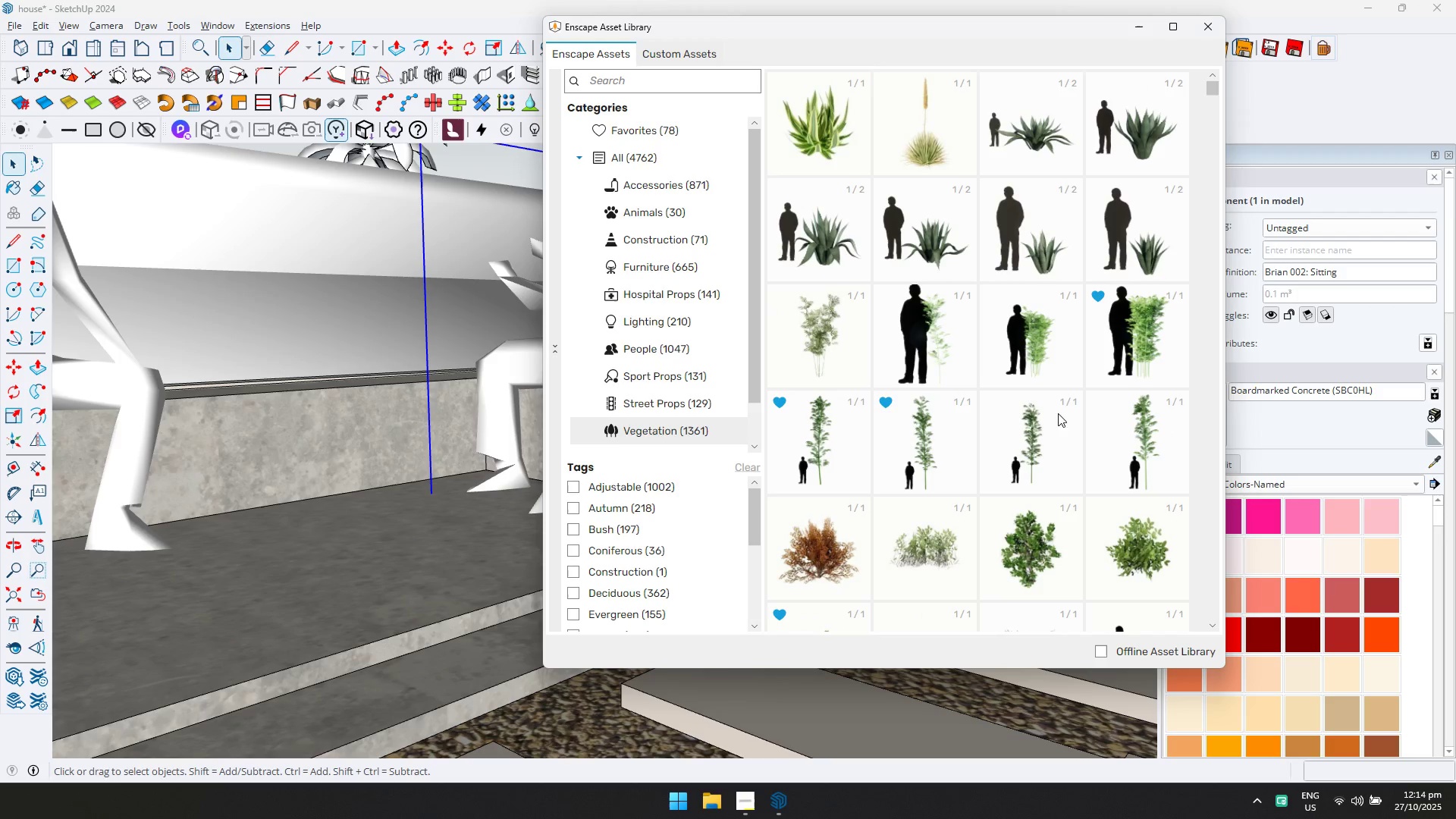 
scroll: coordinate [975, 409], scroll_direction: down, amount: 6.0
 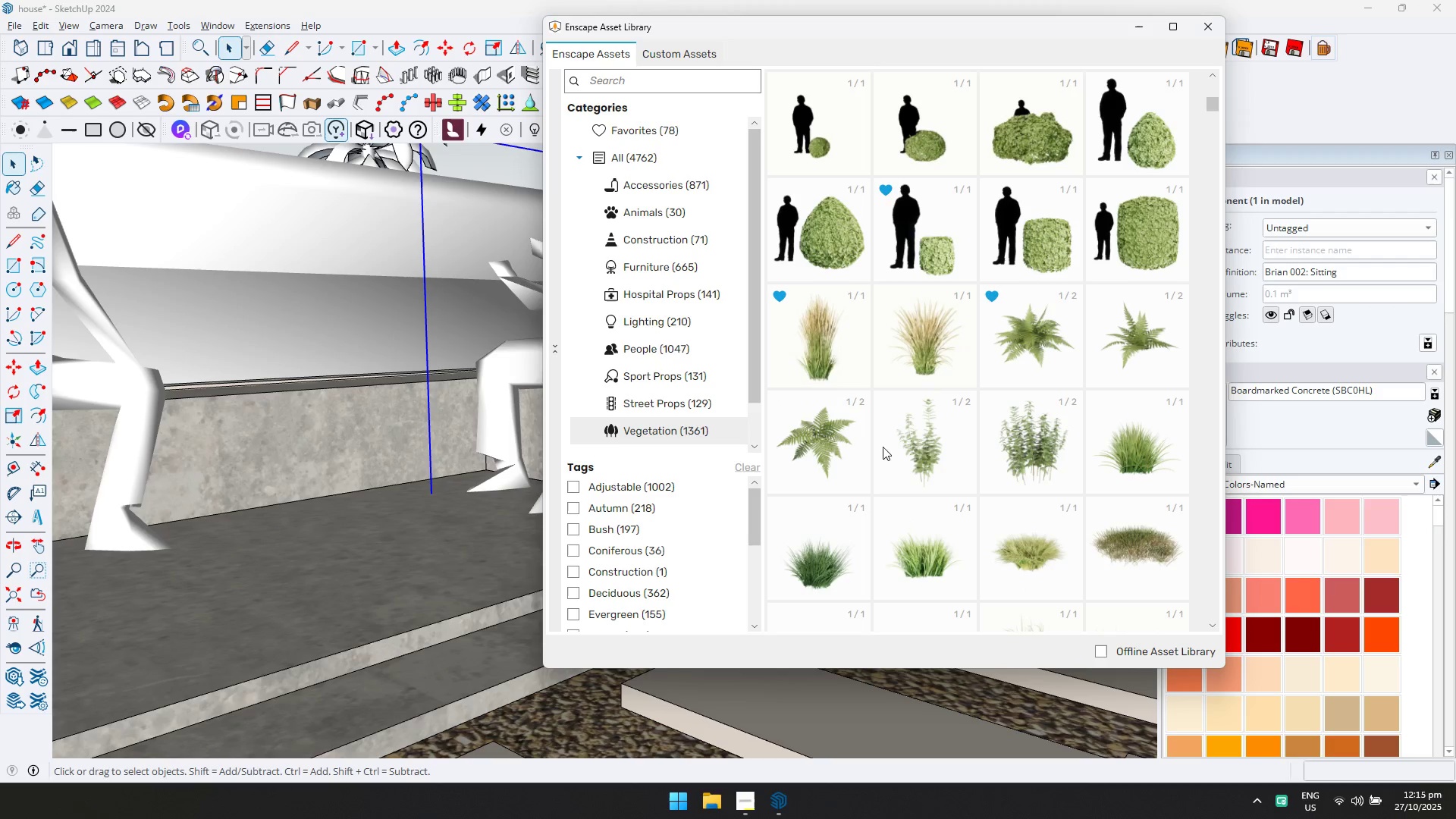 
double_click([921, 454])
 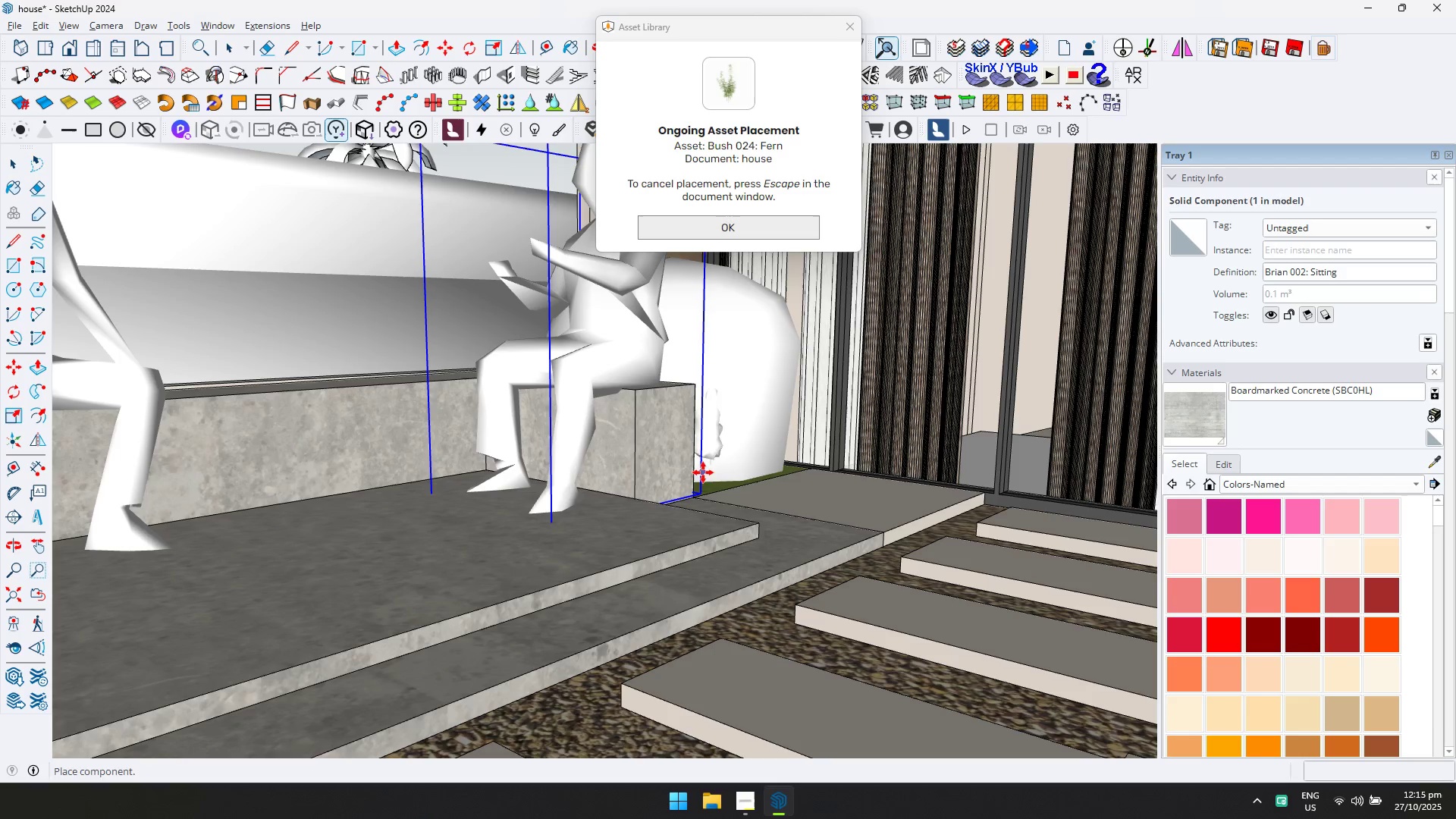 
scroll: coordinate [789, 467], scroll_direction: up, amount: 3.0
 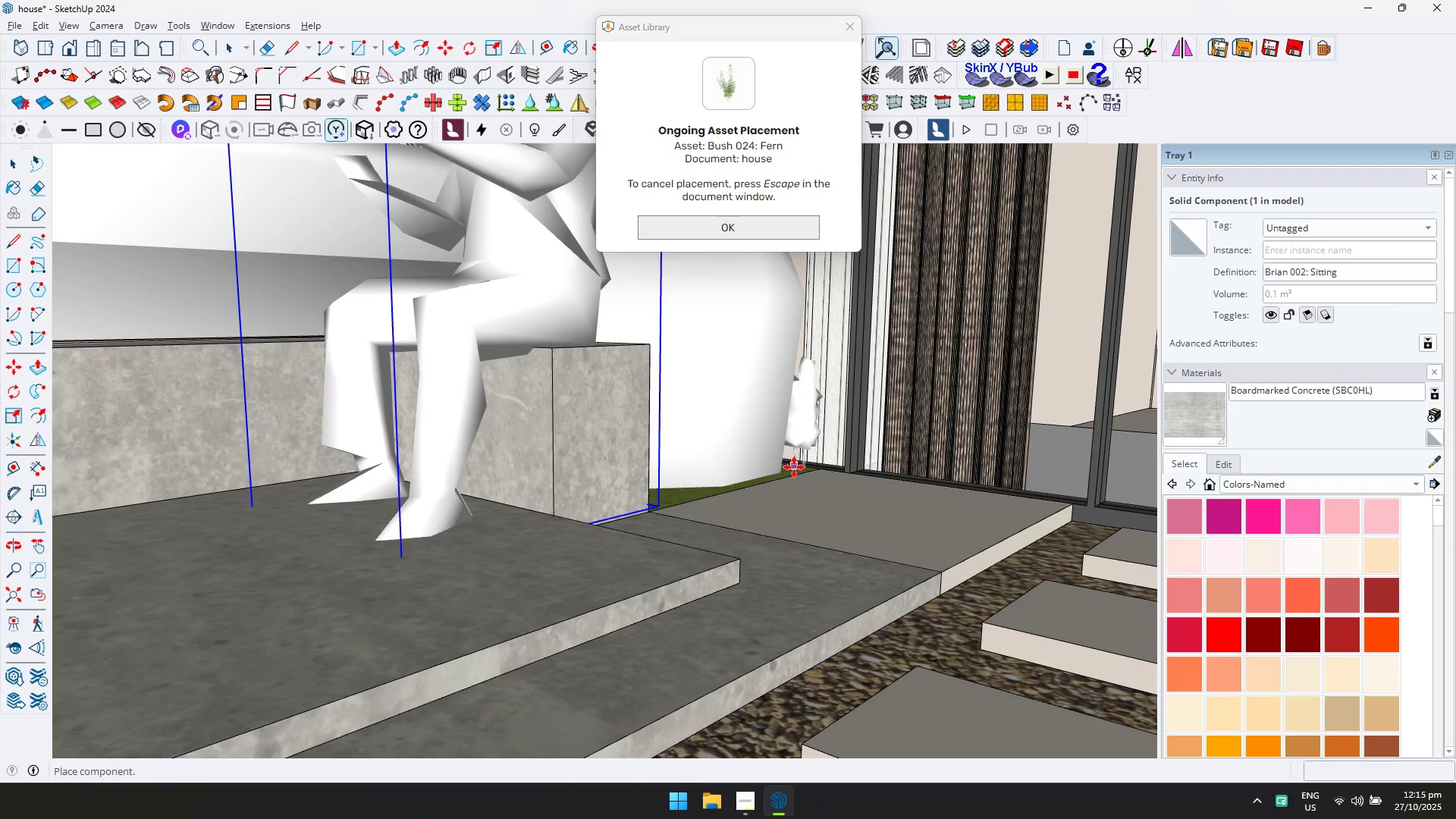 
key(Escape)
 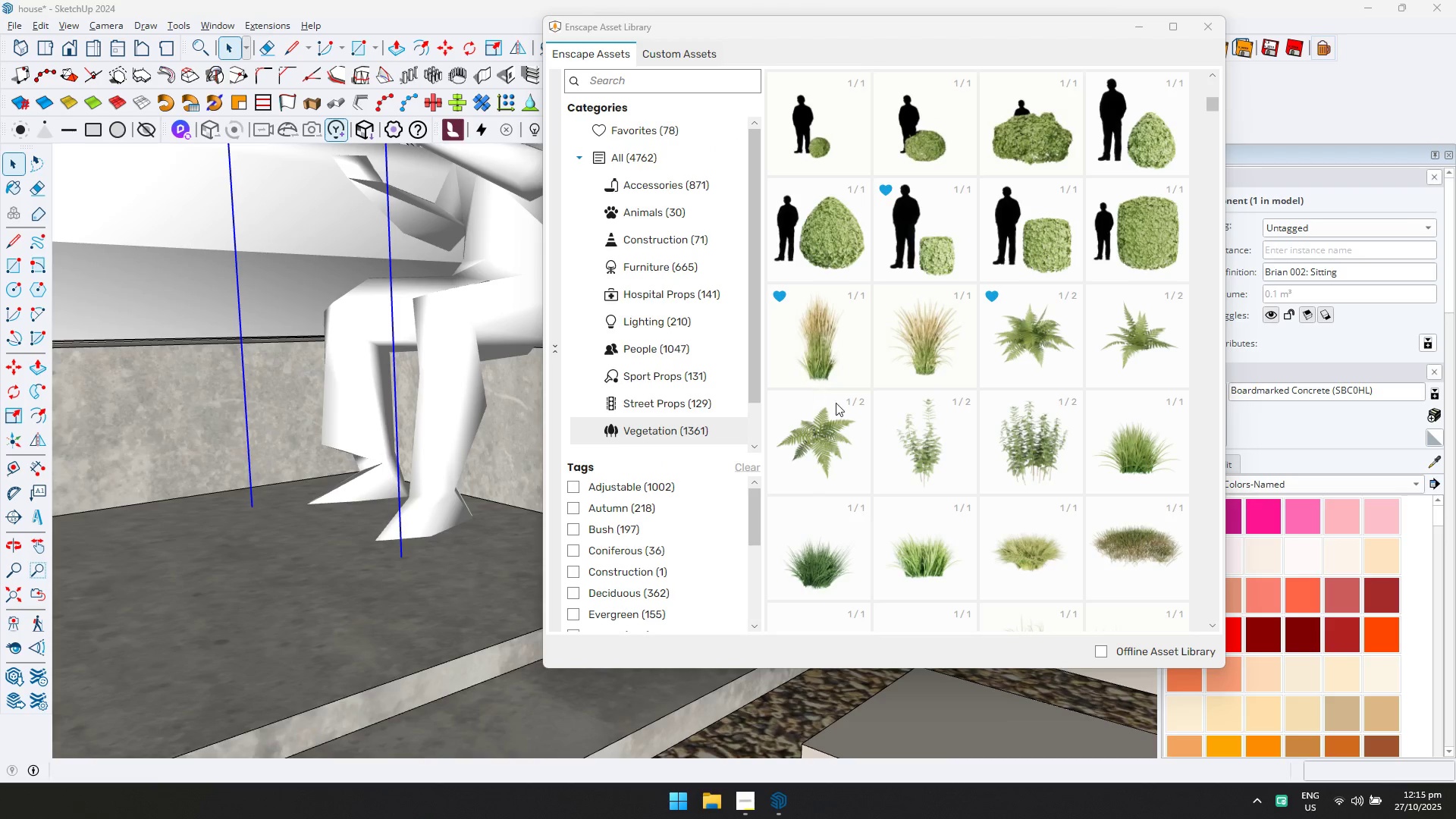 
scroll: coordinate [933, 452], scroll_direction: down, amount: 6.0
 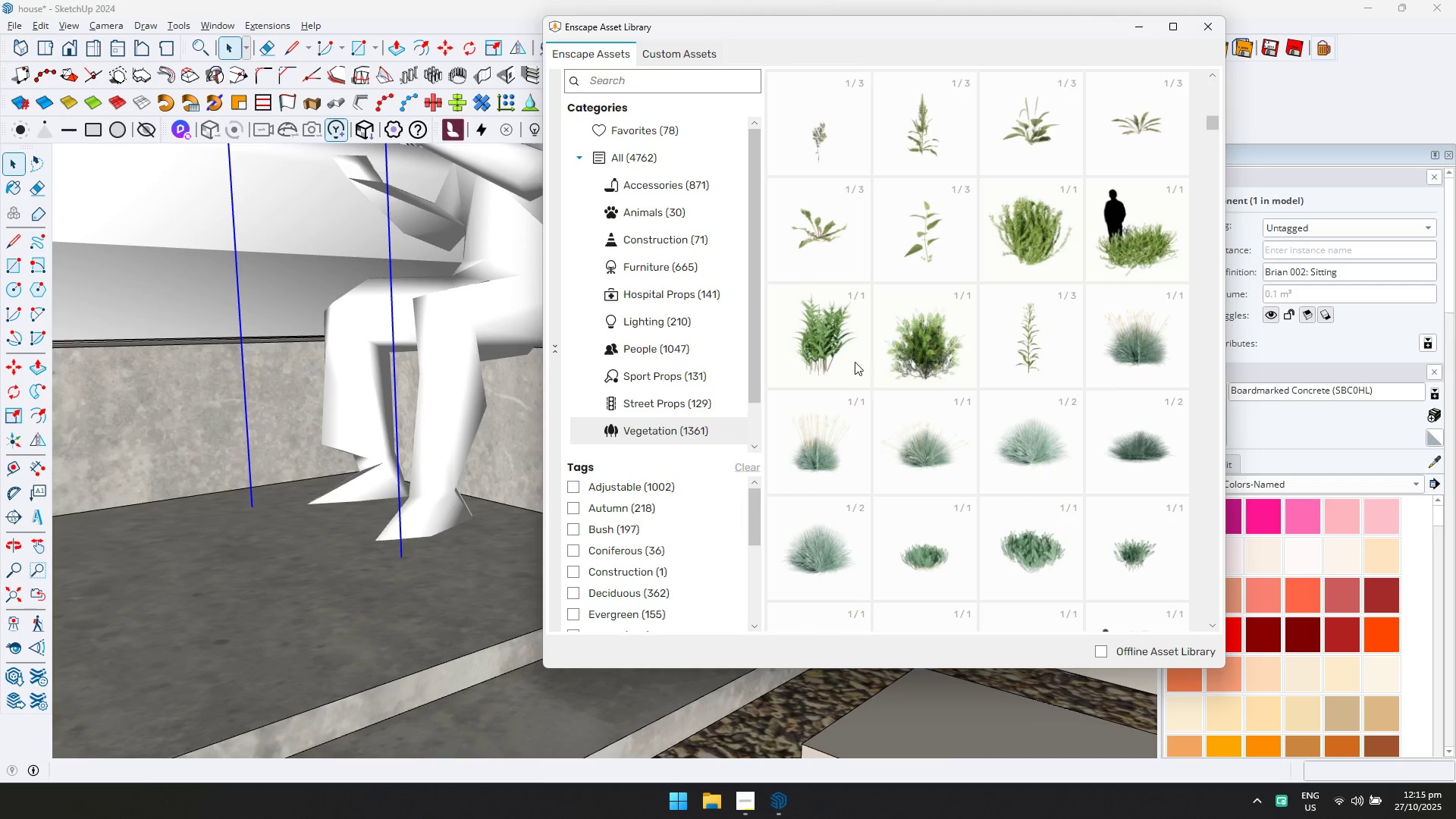 
double_click([839, 353])
 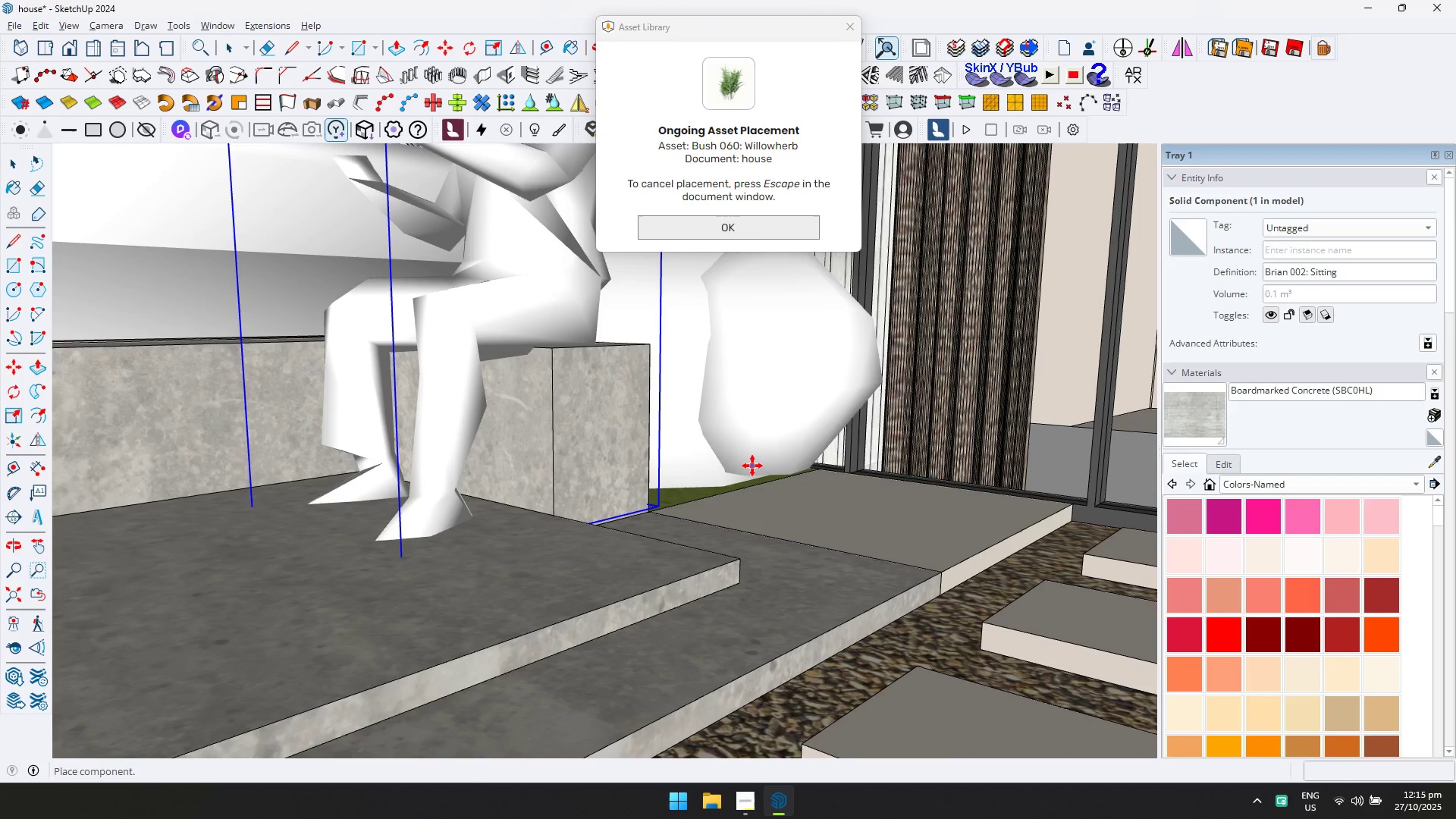 
key(Escape)
 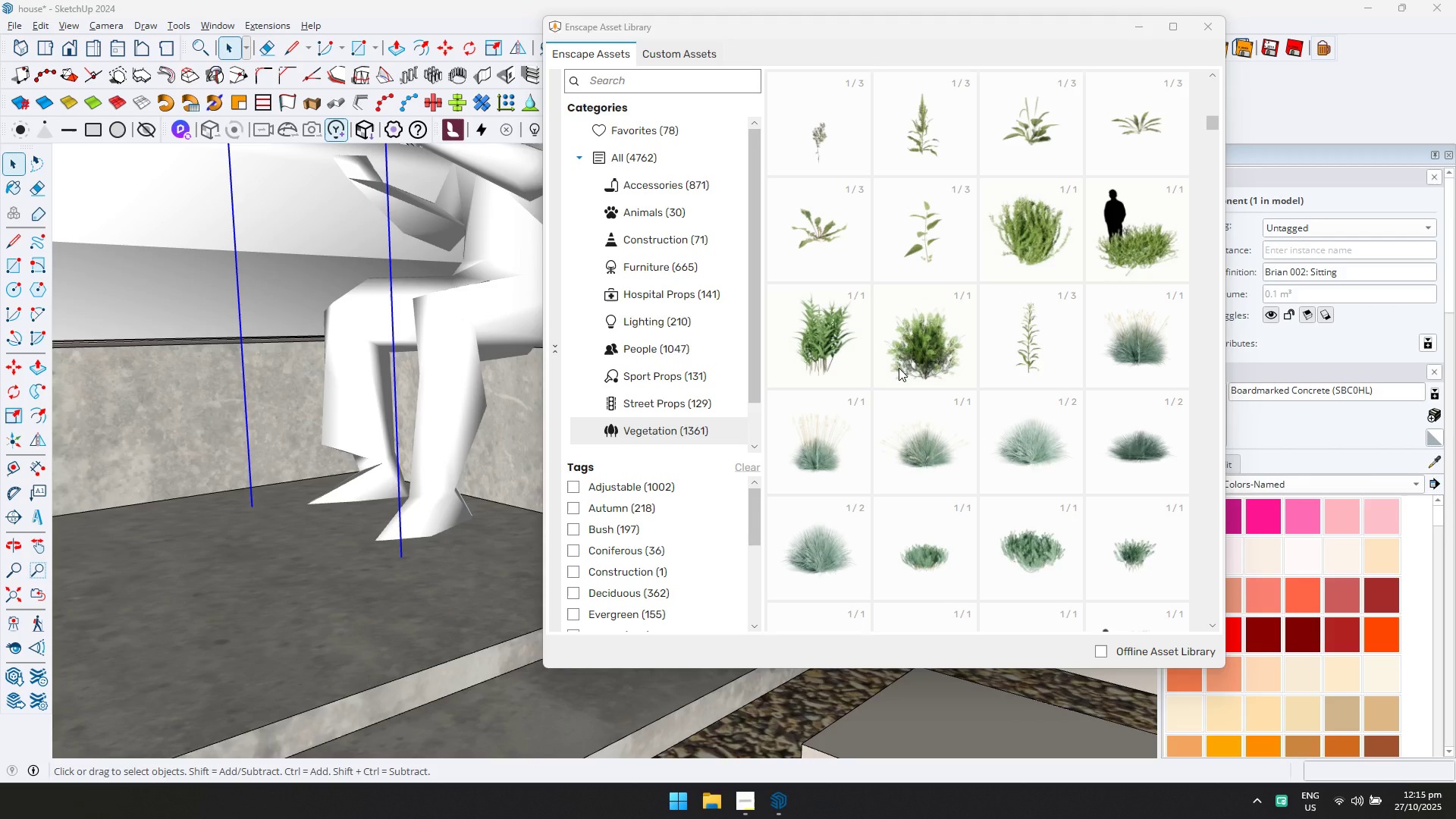 
scroll: coordinate [990, 370], scroll_direction: down, amount: 6.0
 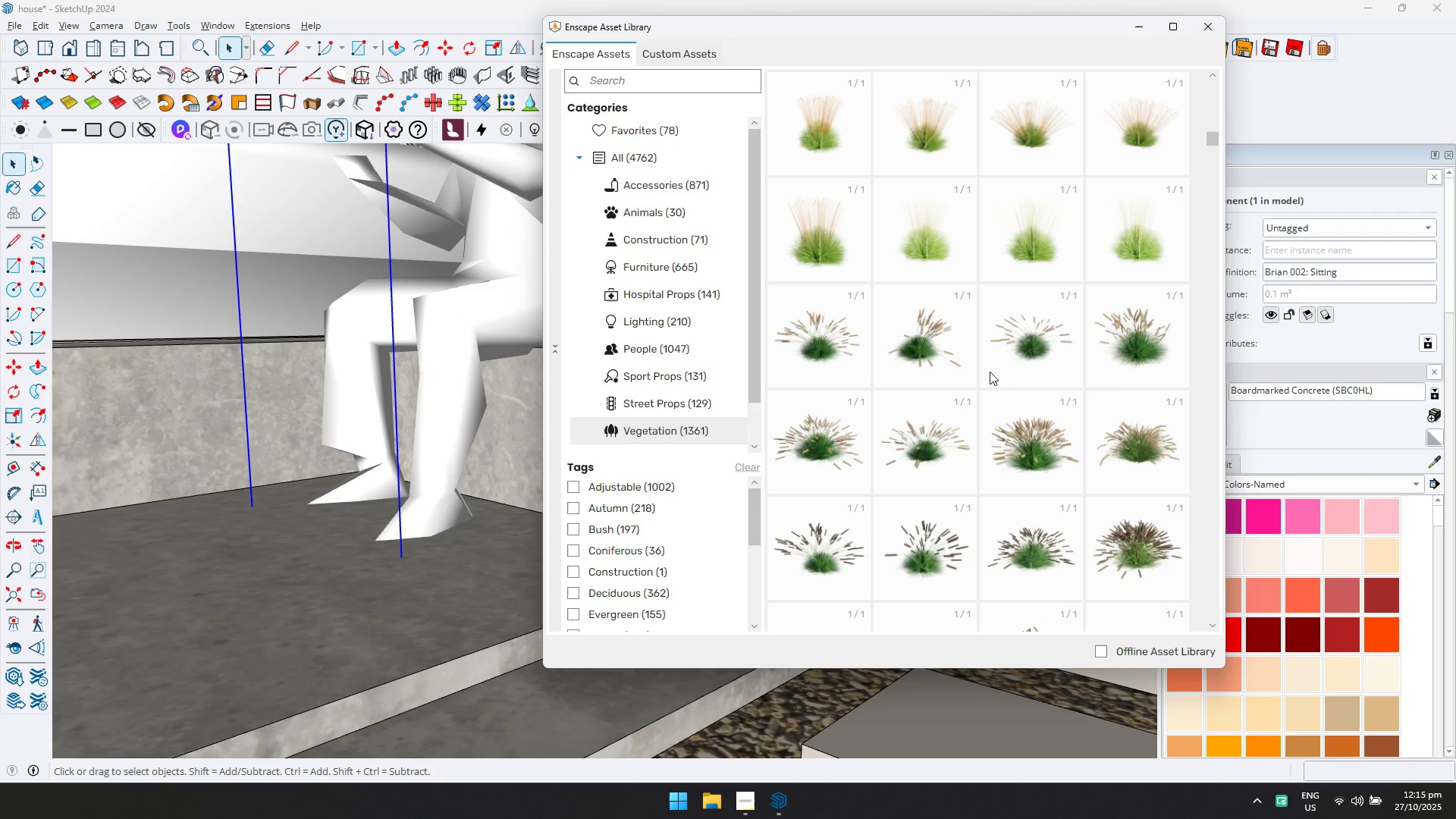 
scroll: coordinate [989, 376], scroll_direction: up, amount: 19.0
 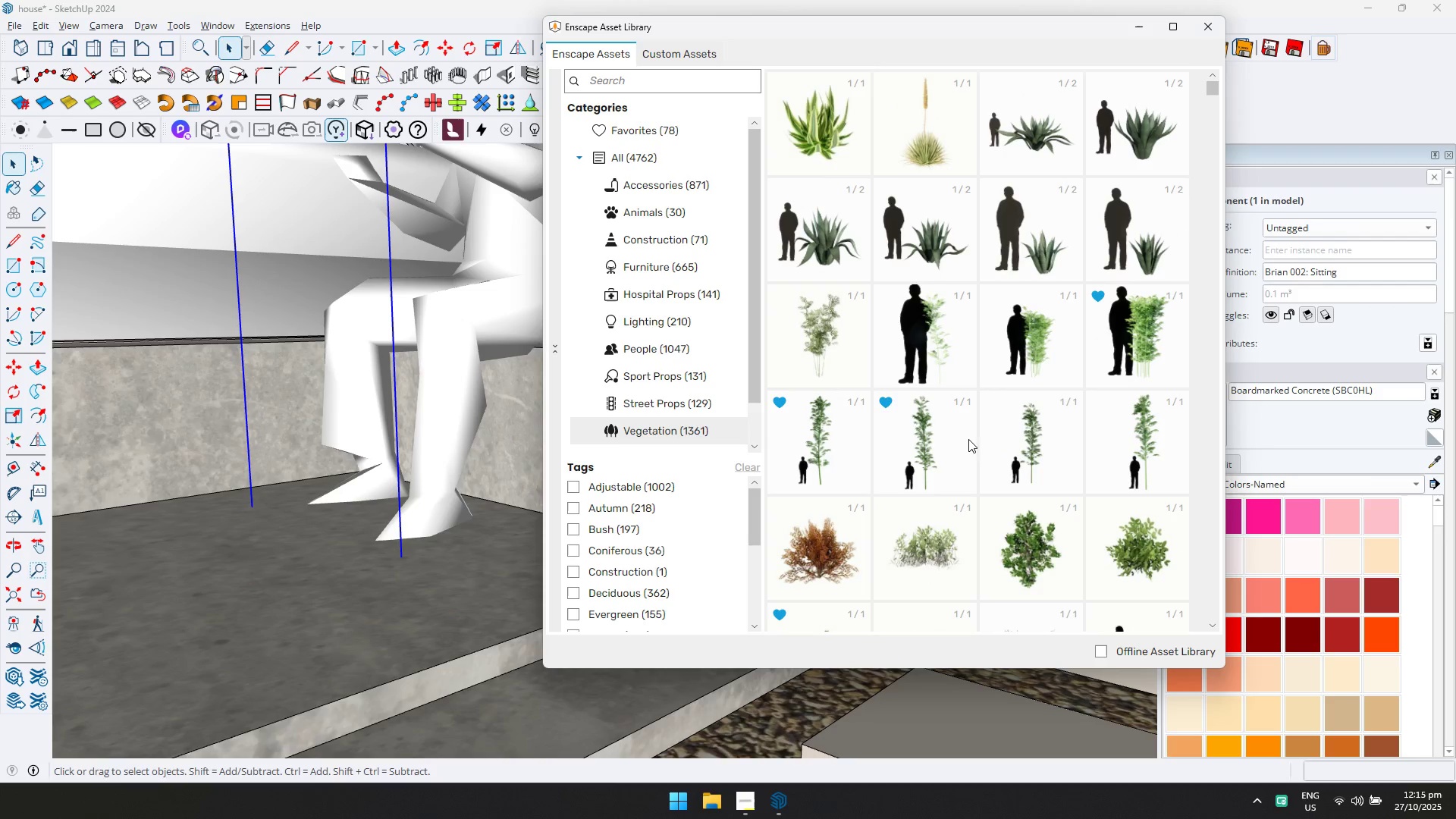 
scroll: coordinate [935, 377], scroll_direction: down, amount: 16.0
 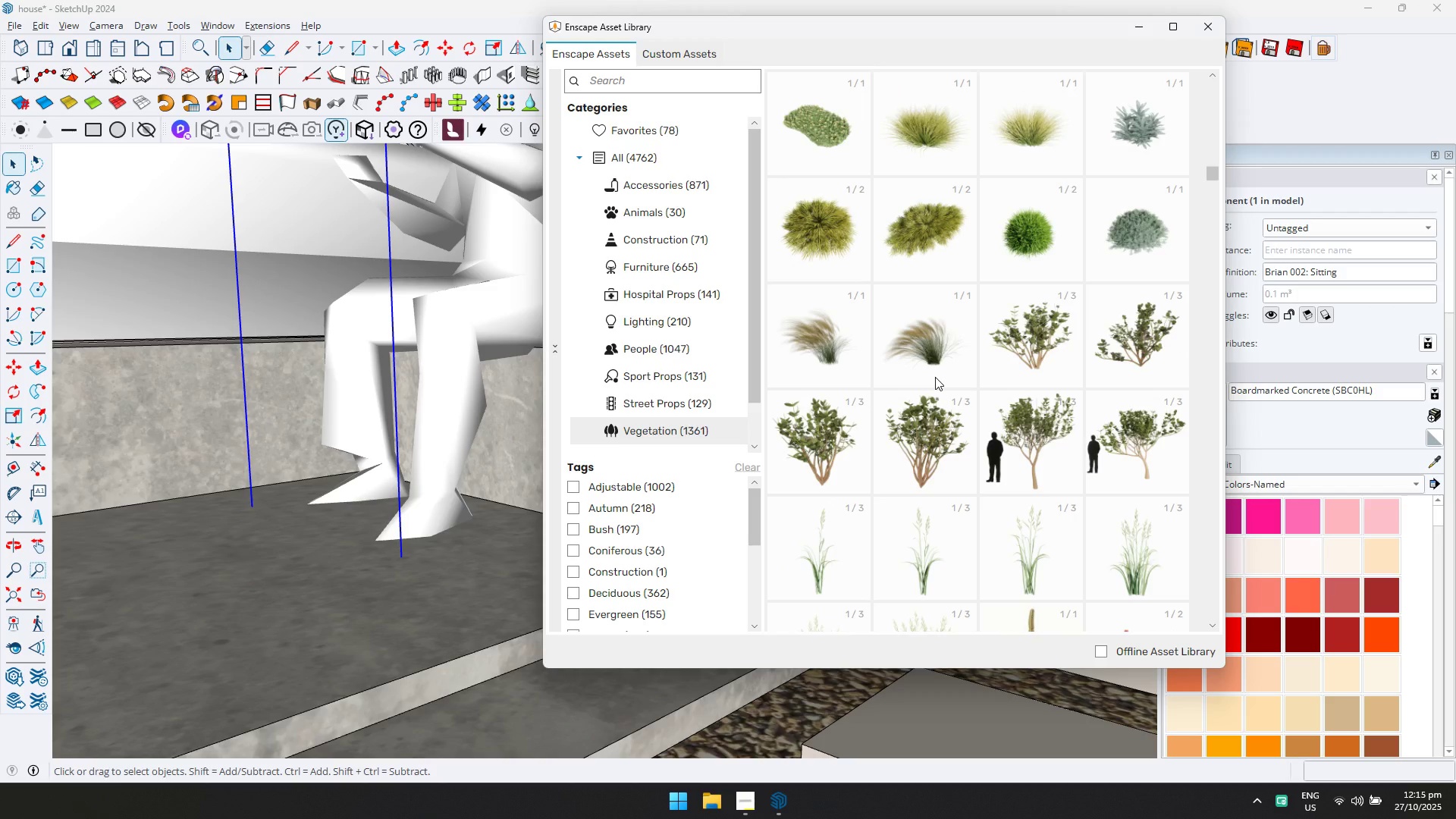 
scroll: coordinate [935, 377], scroll_direction: up, amount: 1.0
 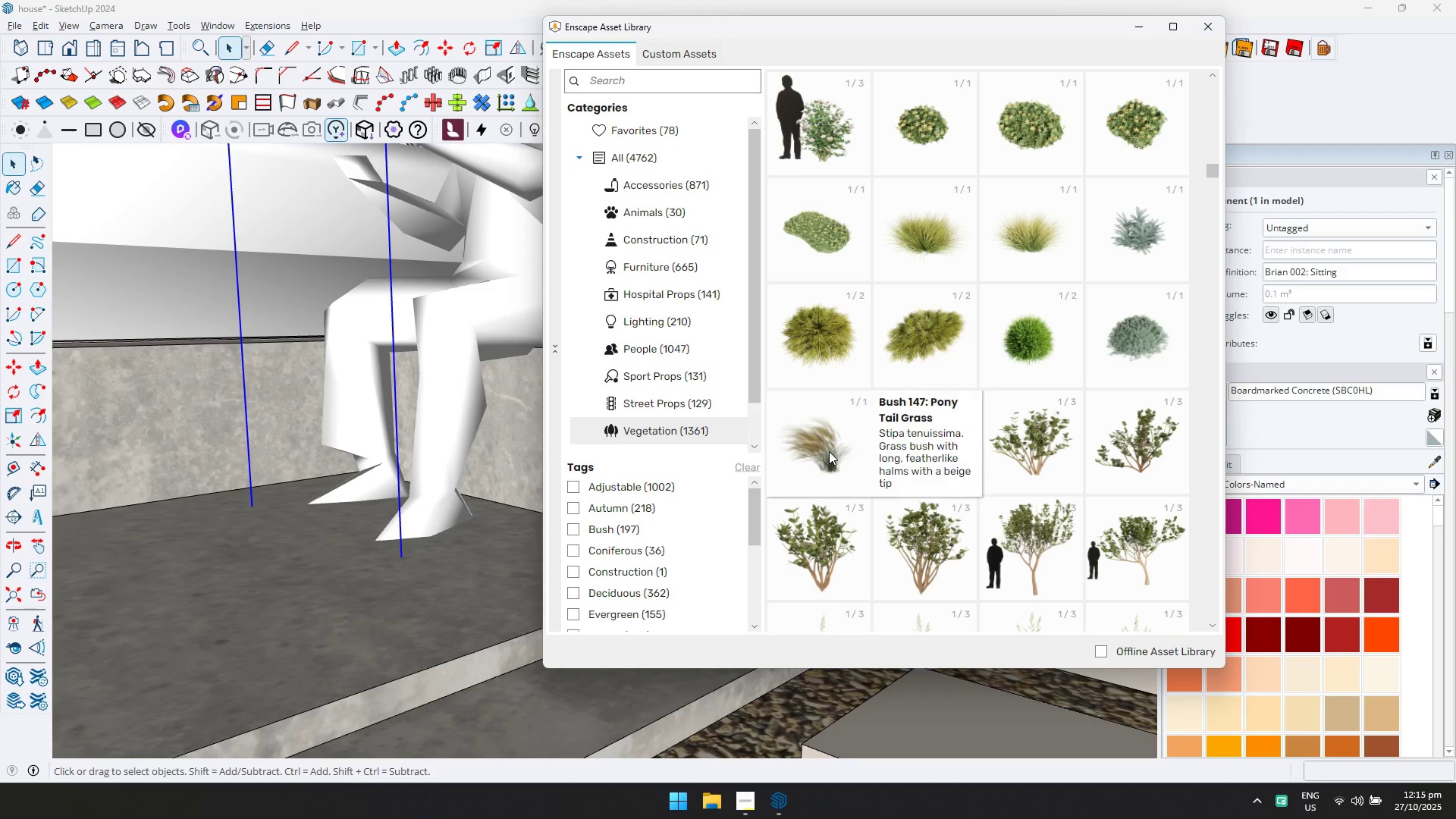 
double_click([829, 454])
 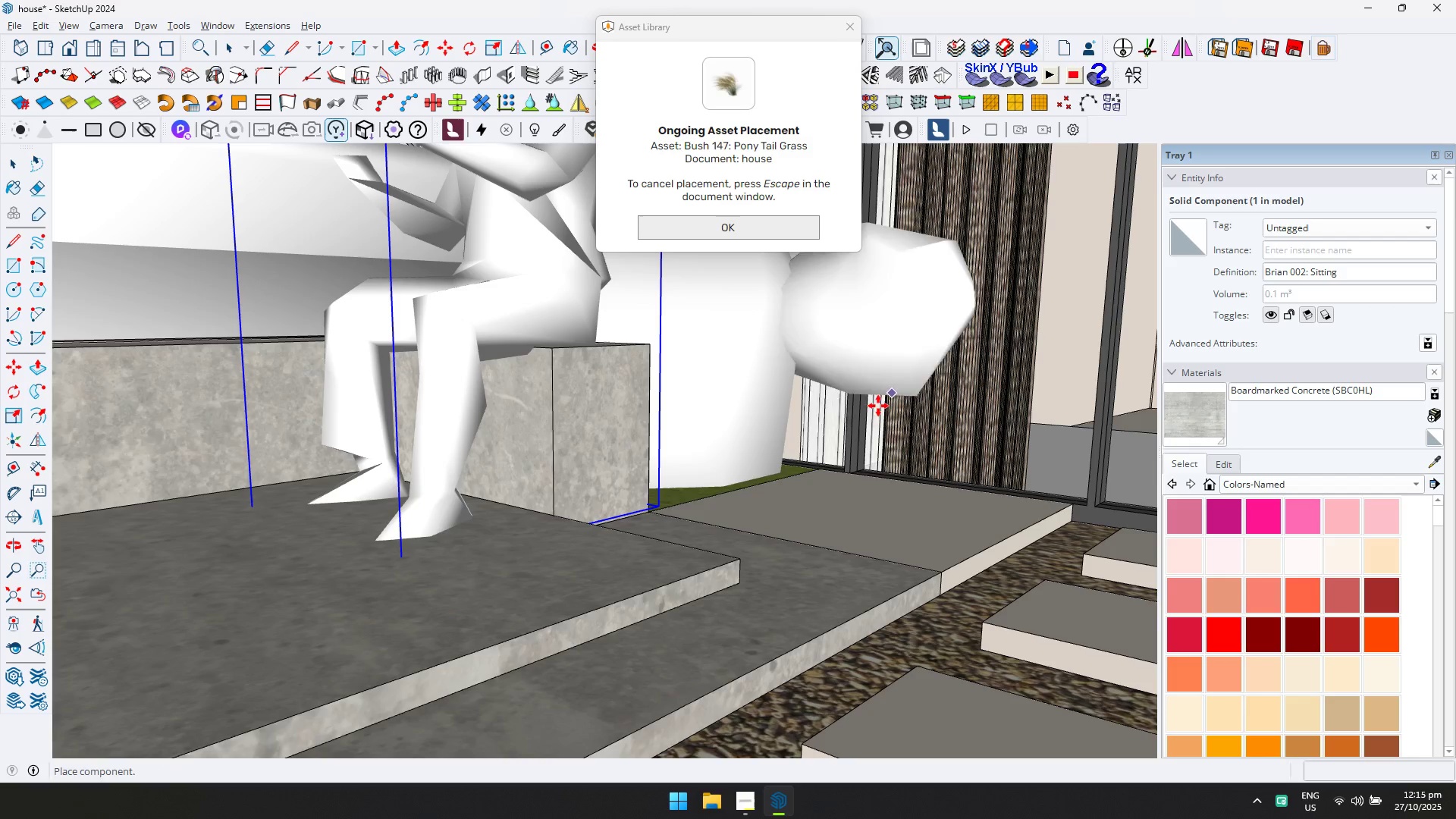 
wait(7.35)
 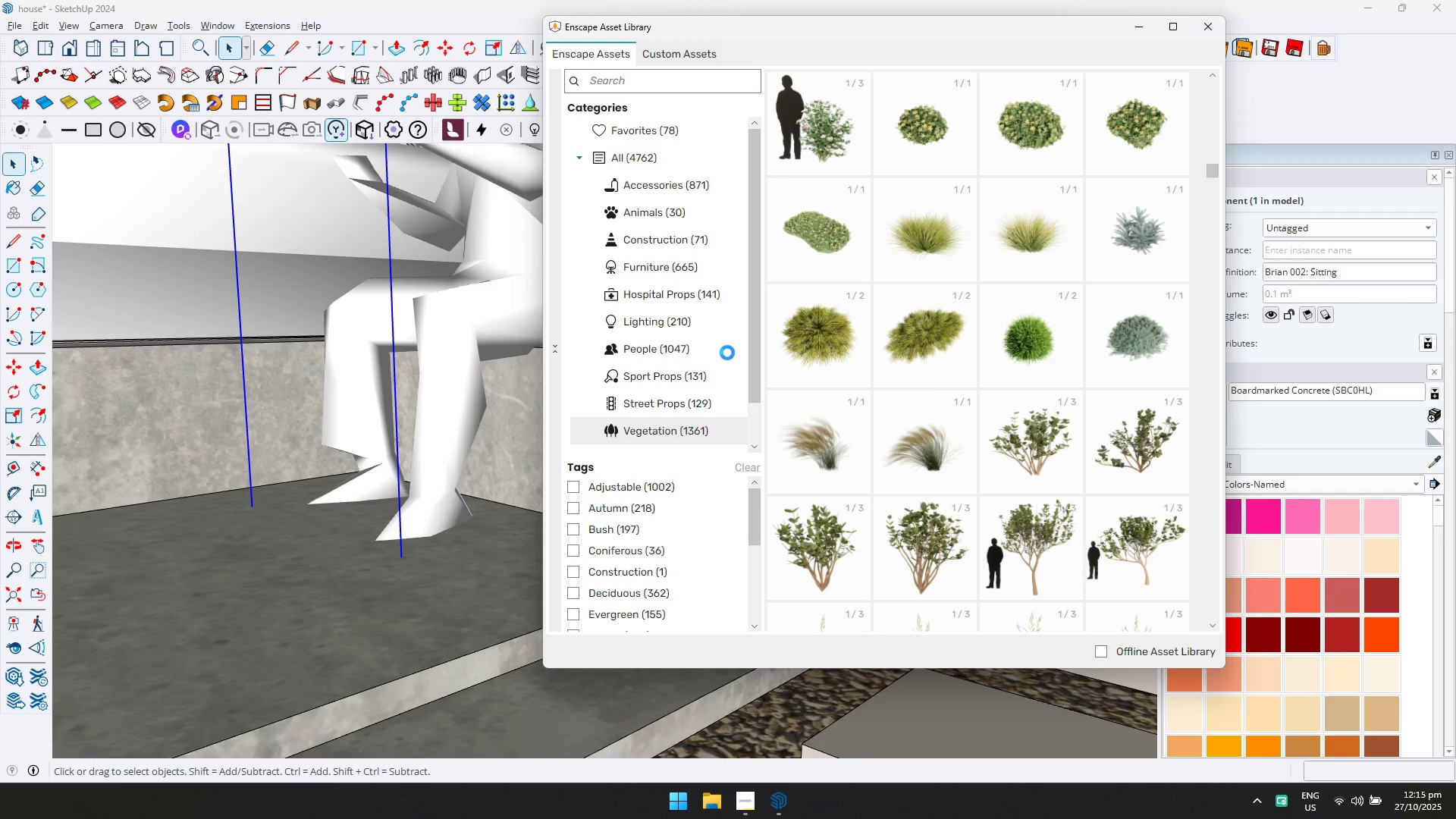 
left_click([787, 467])
 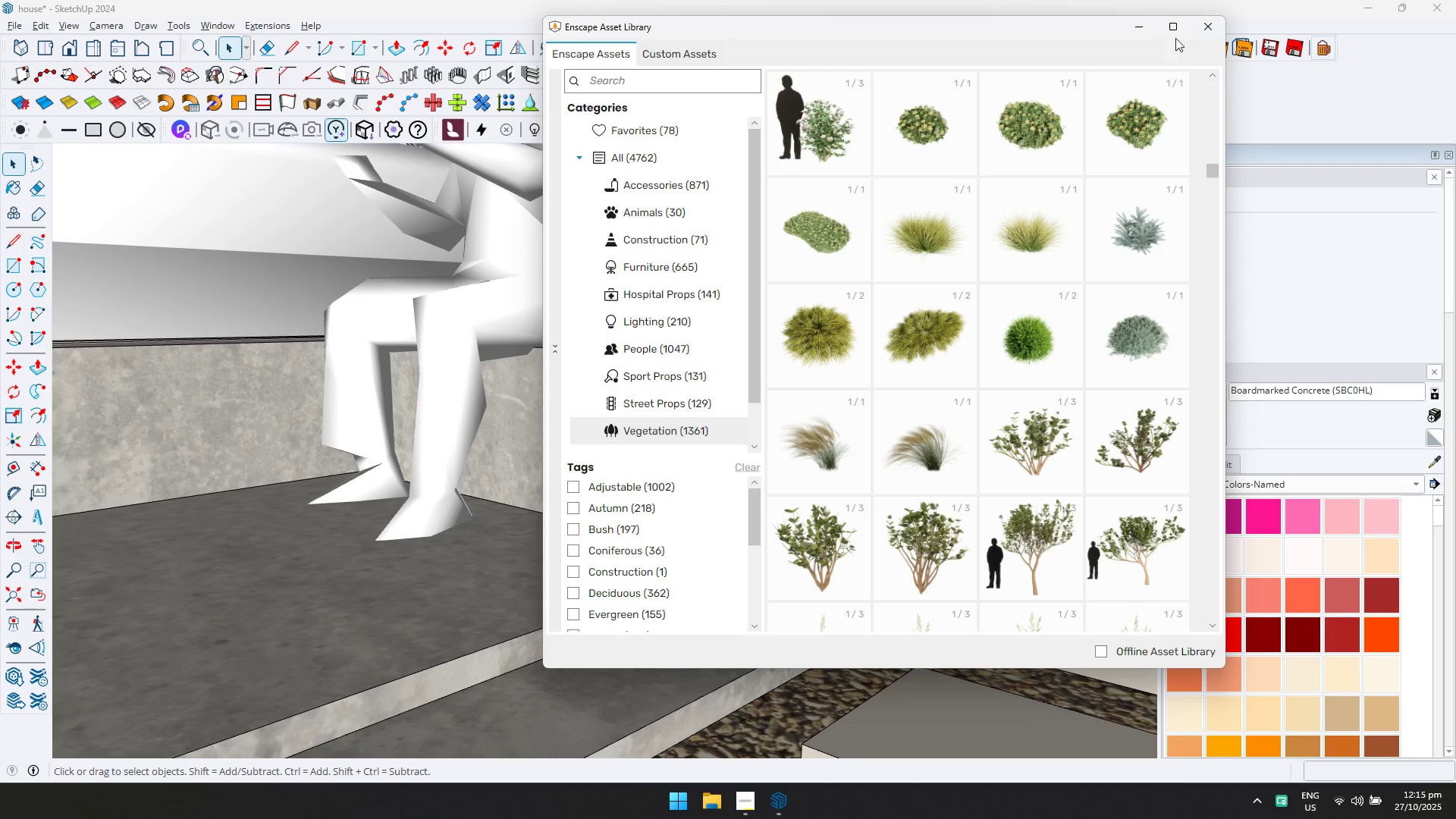 
double_click([821, 374])
 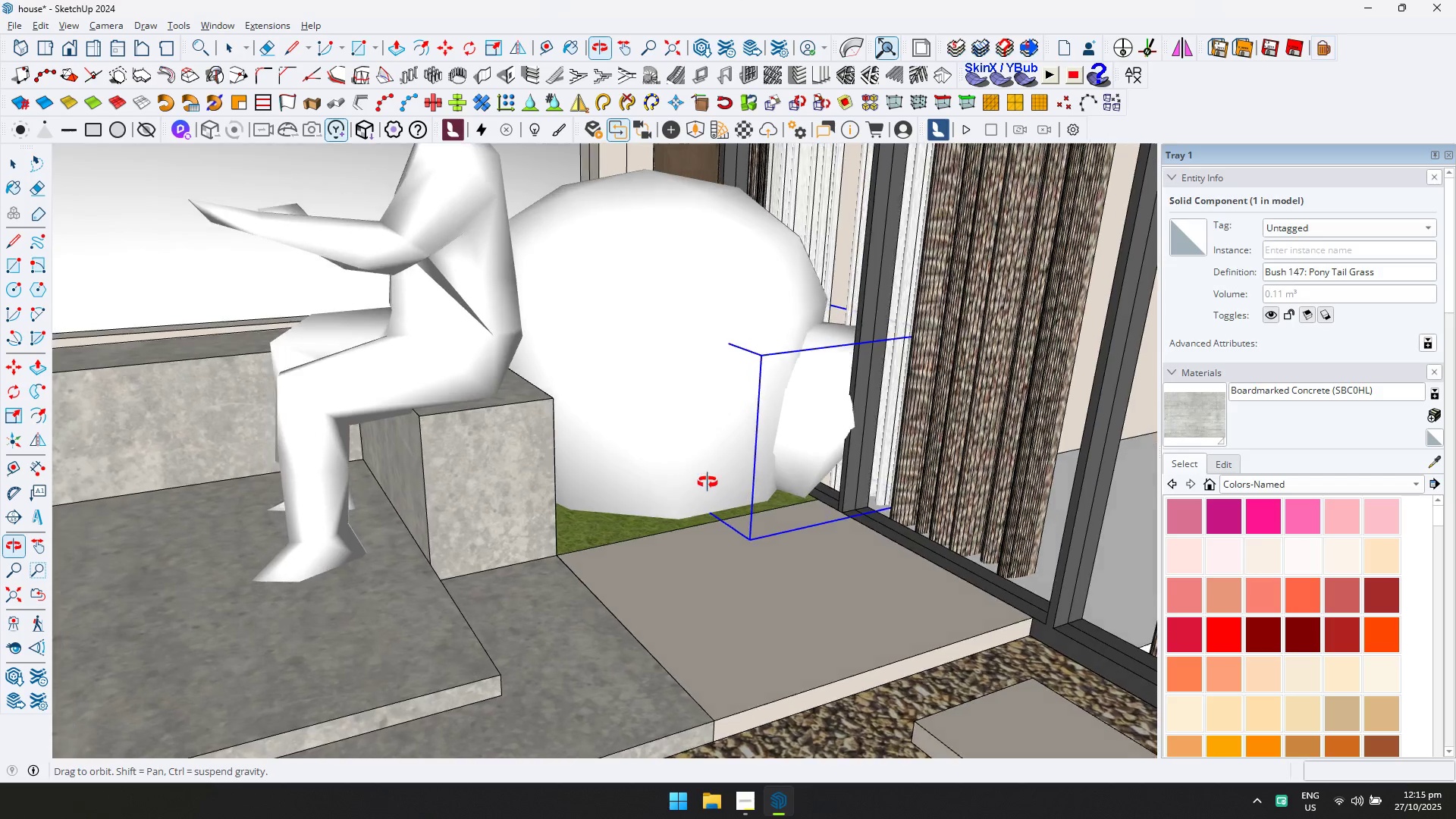 
key(M)
 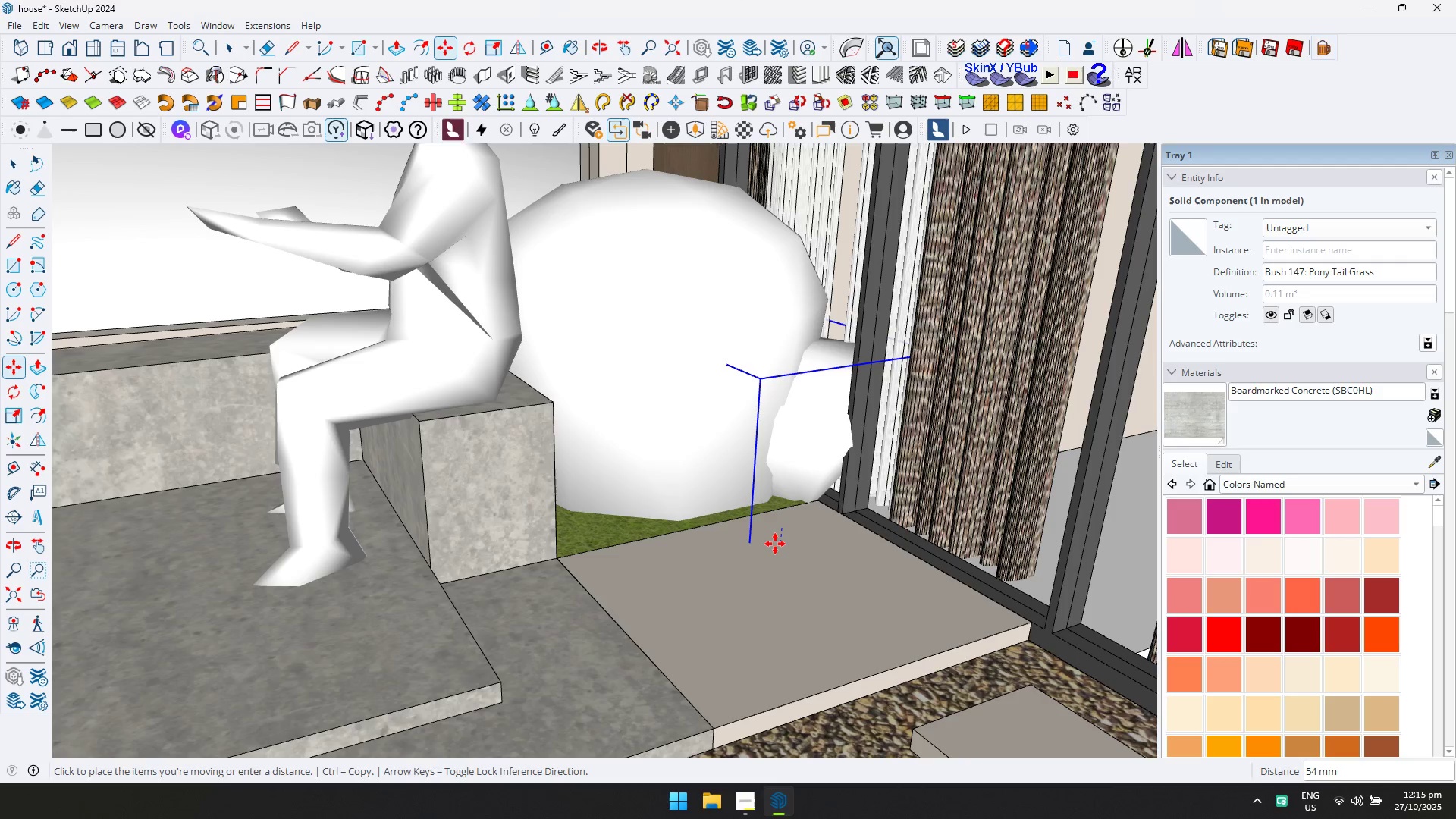 
left_click([772, 544])
 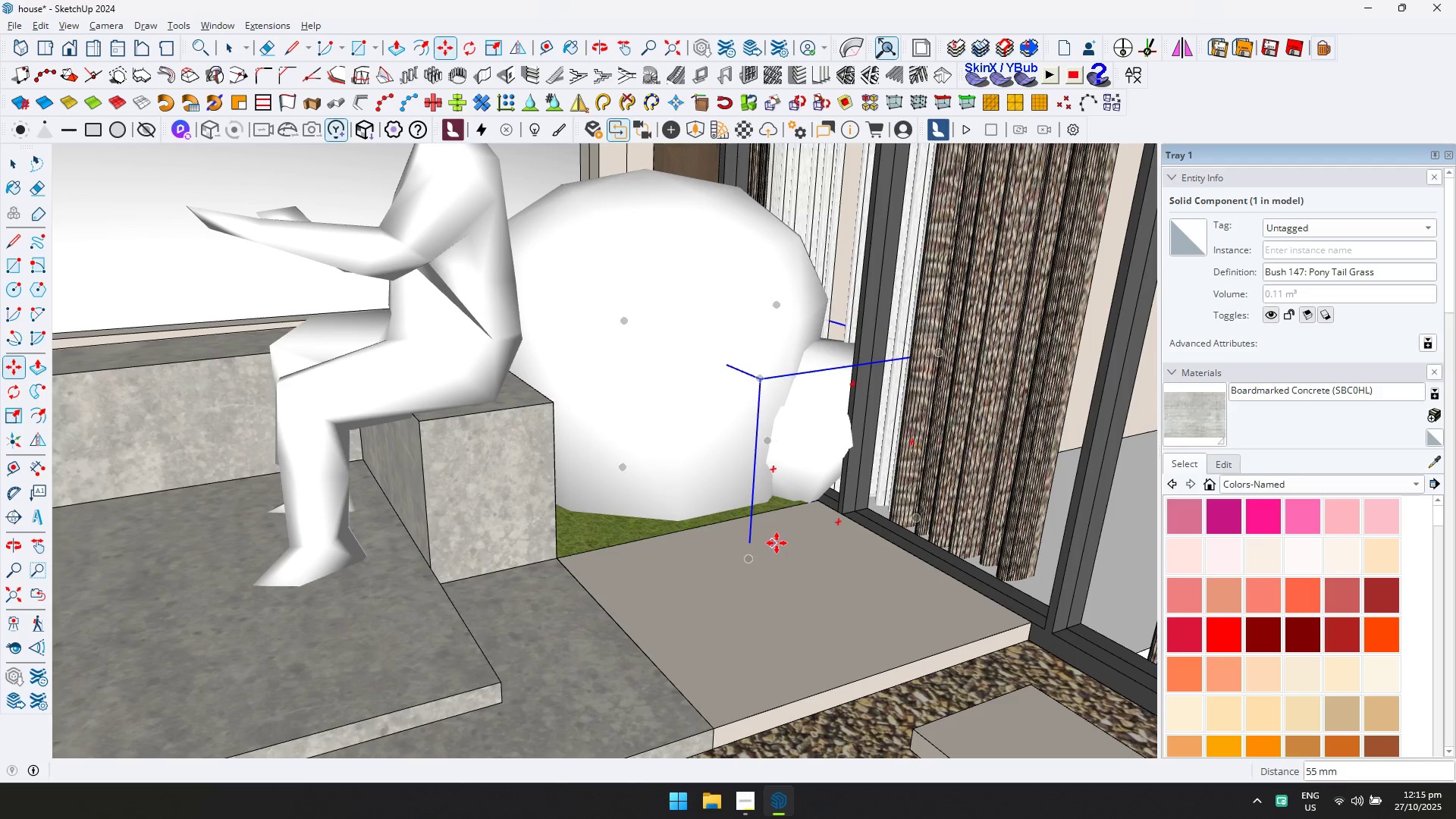 
key(Control+ControlLeft)
 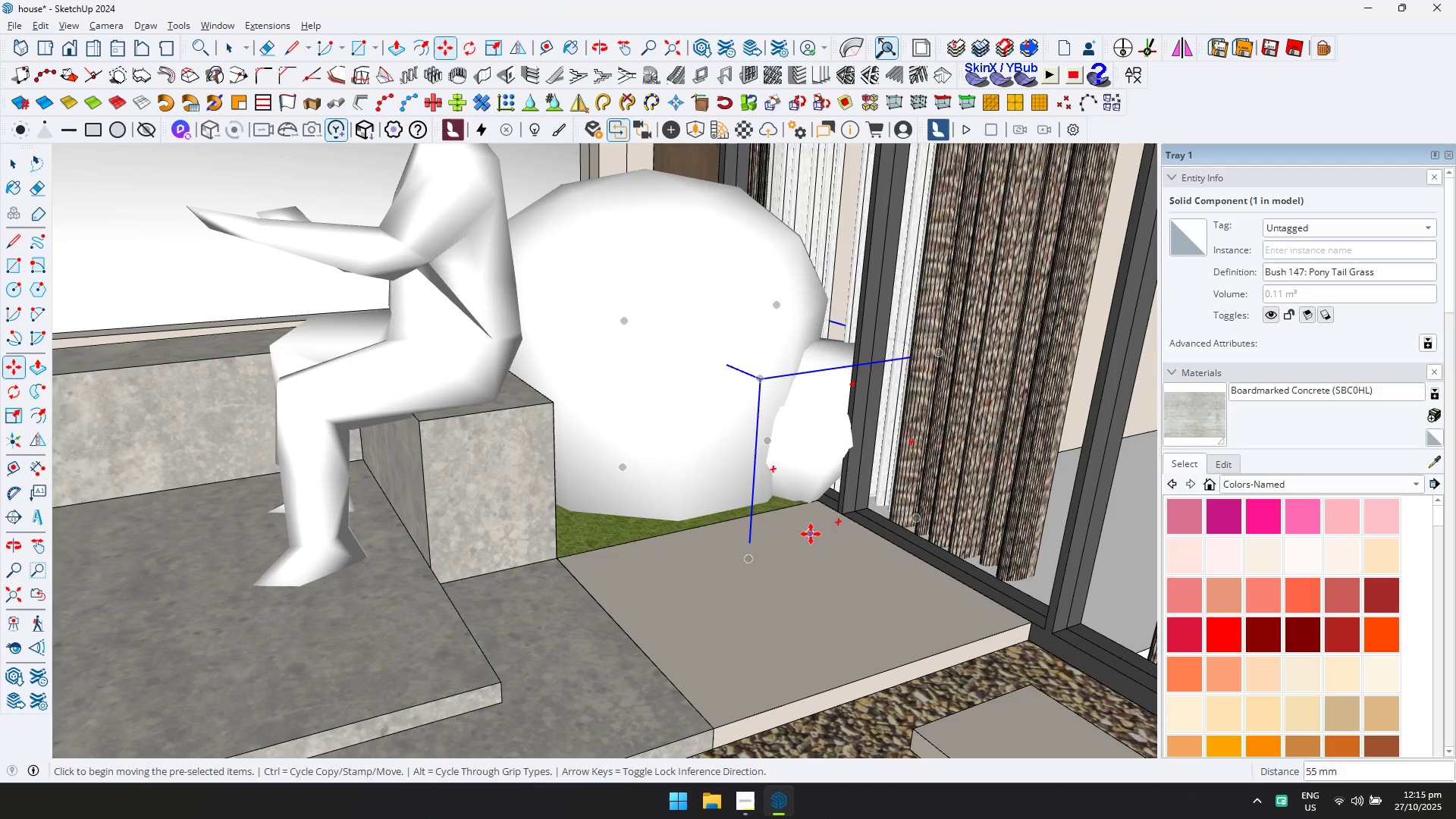 
double_click([811, 534])
 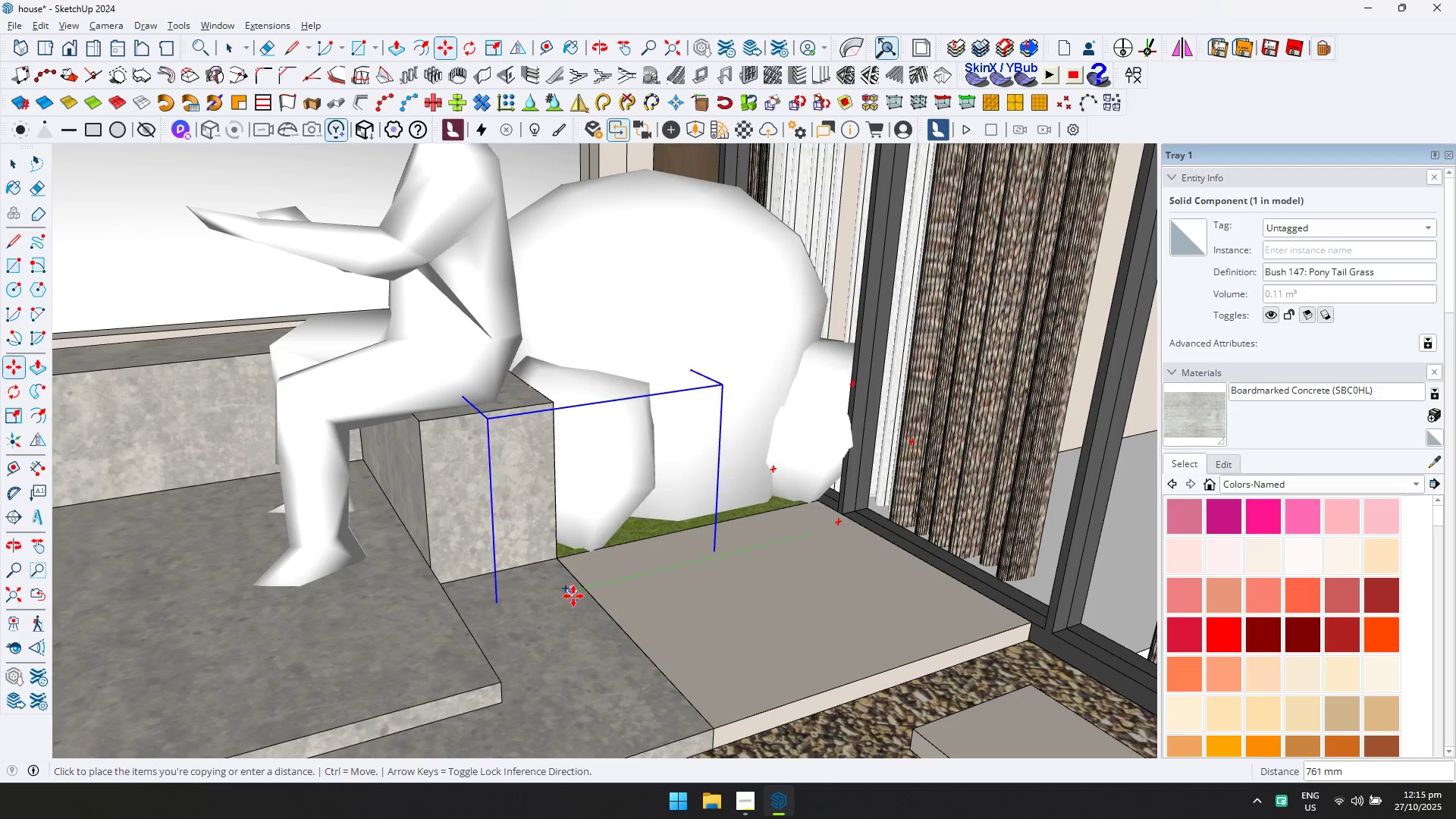 
left_click([573, 596])
 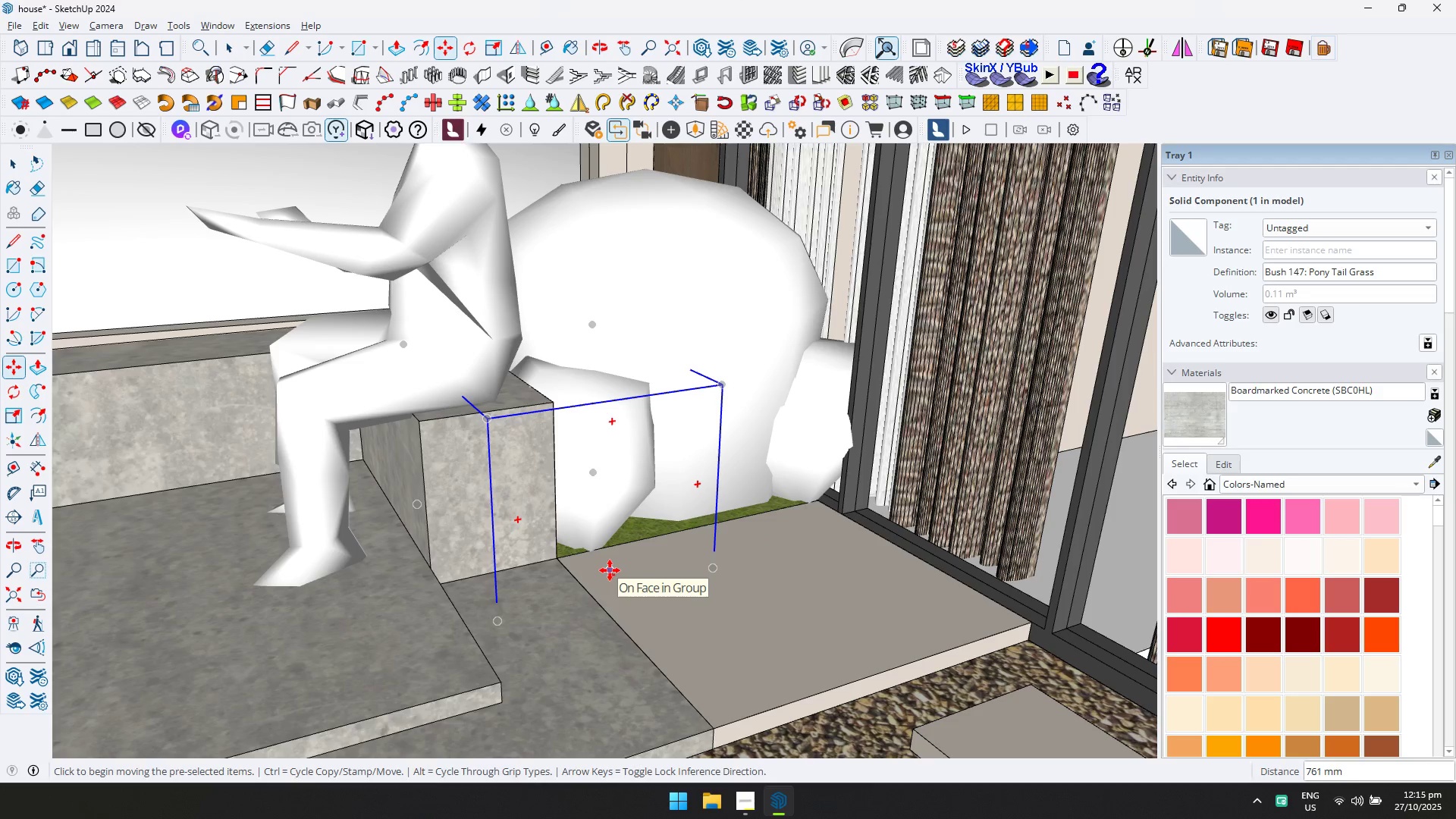 
key(Slash)
 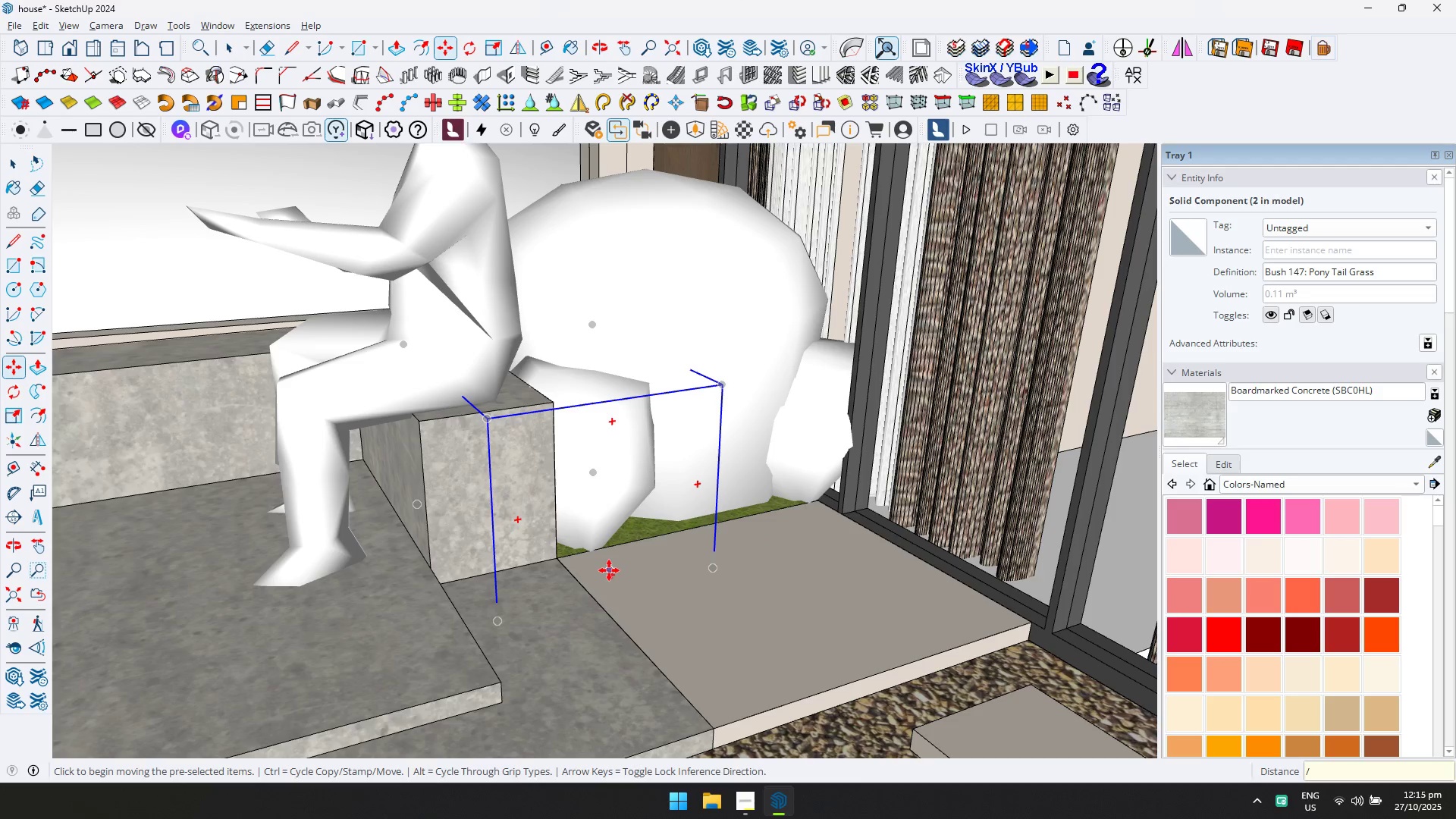 
key(5)
 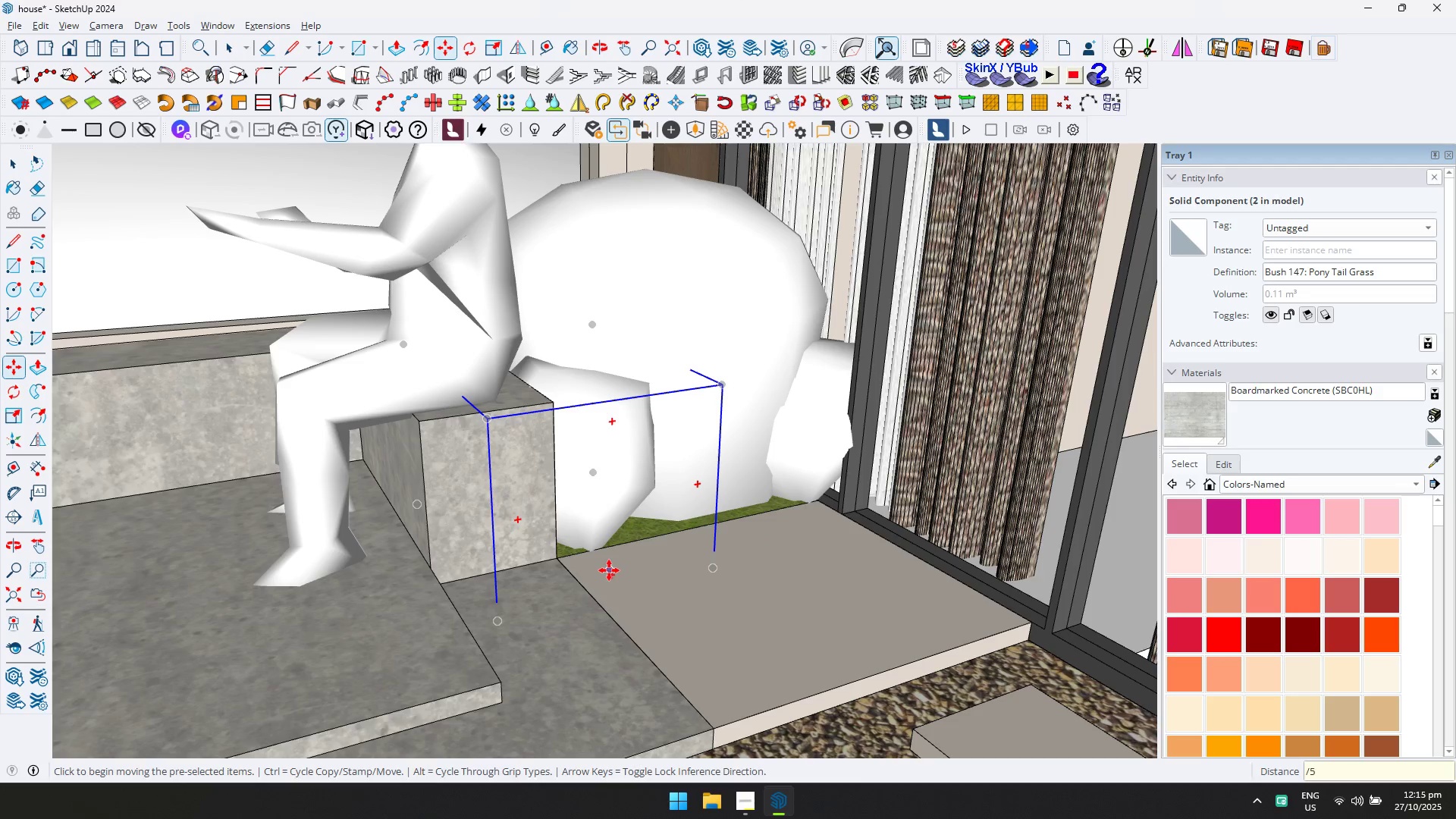 
key(Enter)
 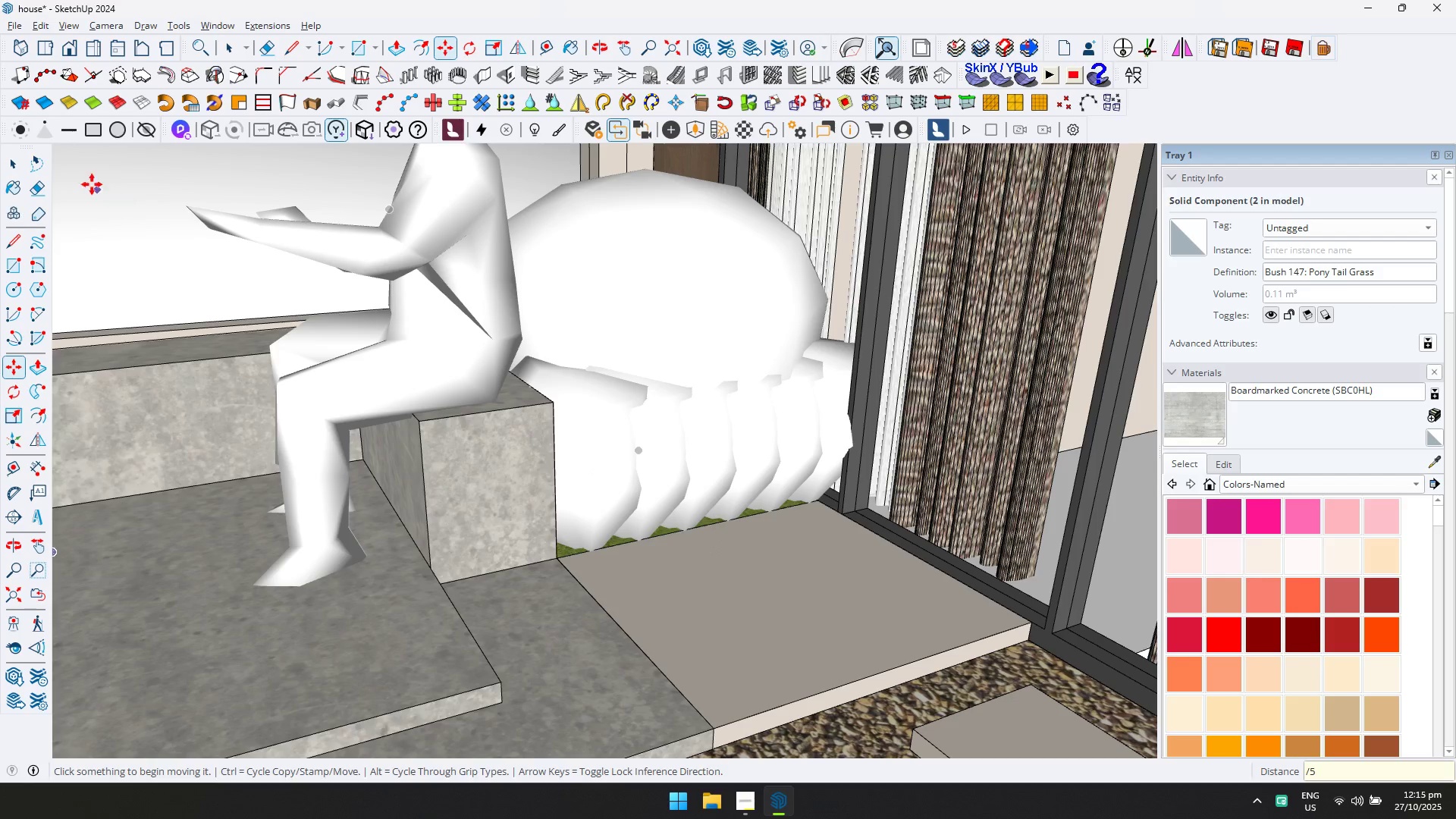 
left_click([11, 164])
 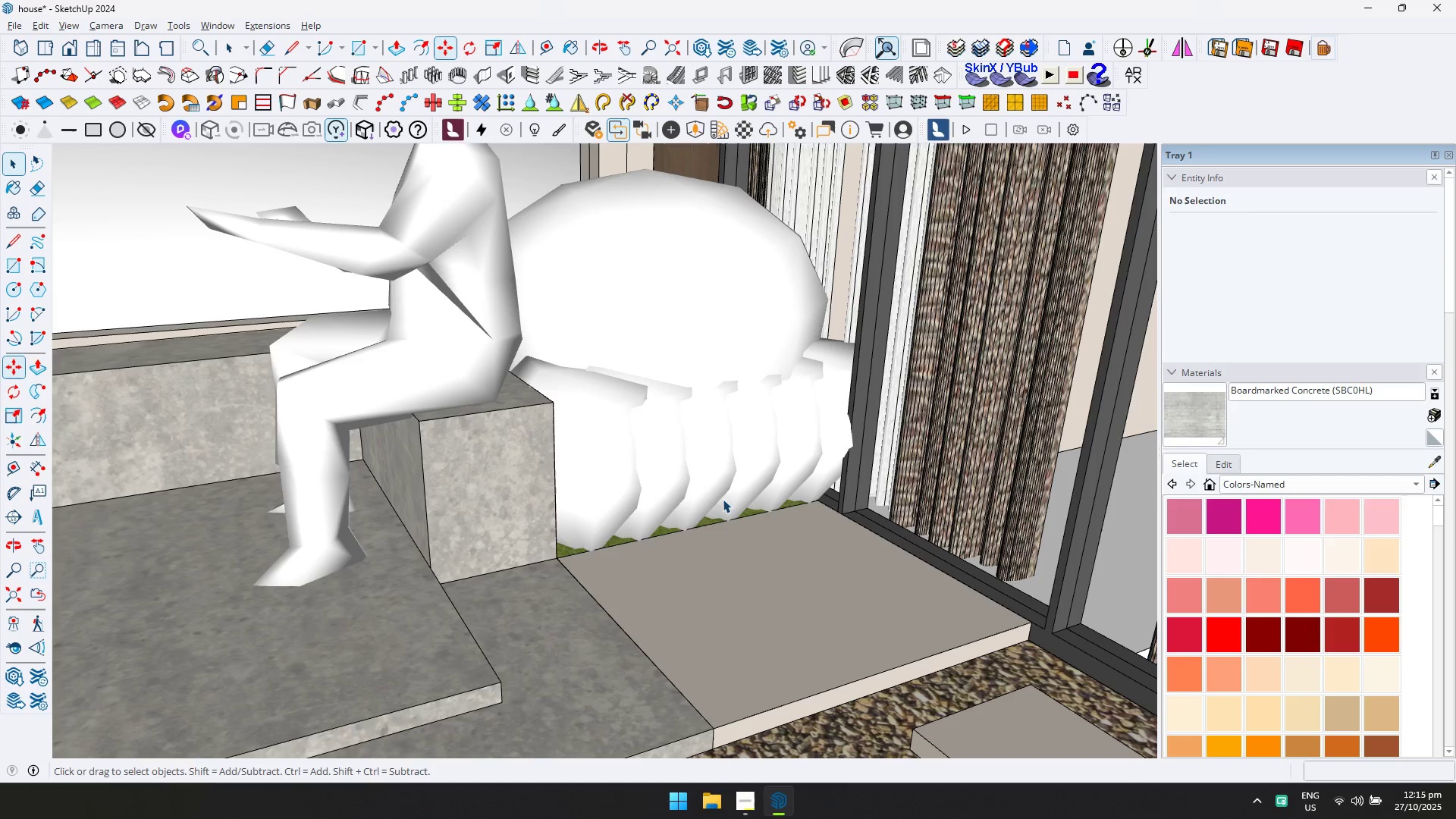 
hold_key(key=ControlLeft, duration=1.53)
left_click([607, 474])
 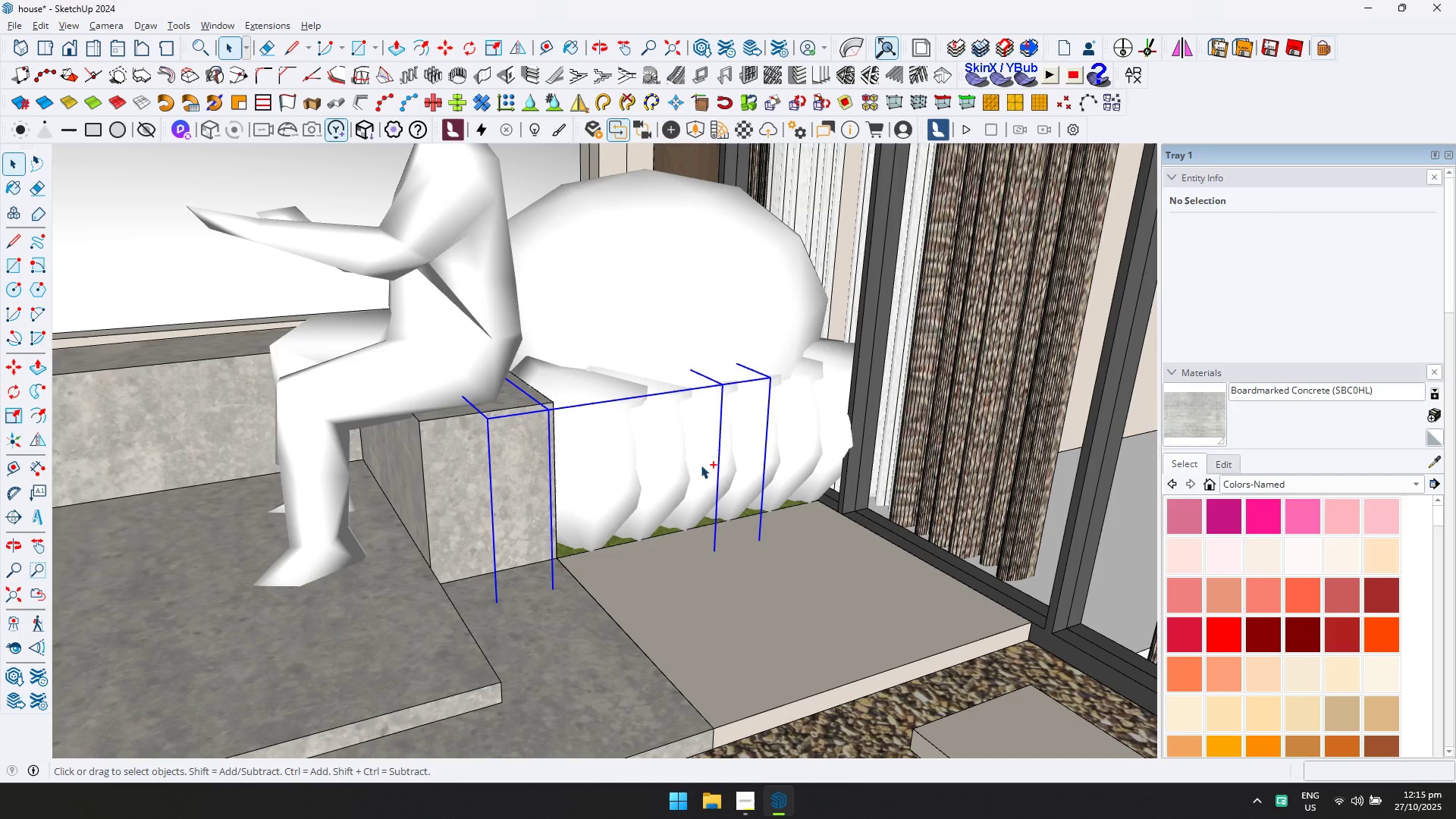 
triple_click([716, 463])
 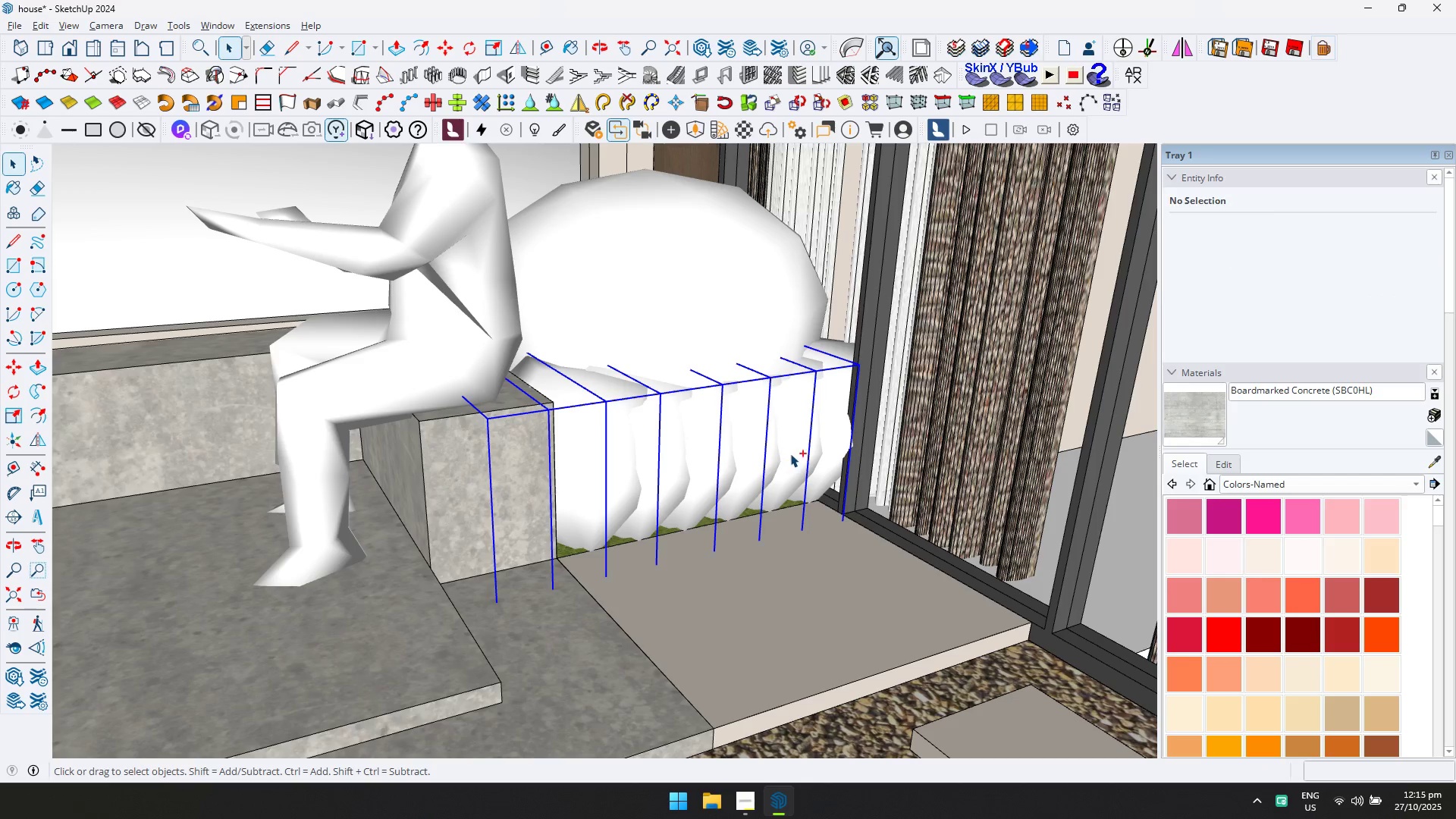 
hold_key(key=ControlLeft, duration=0.86)
triple_click([795, 450])
 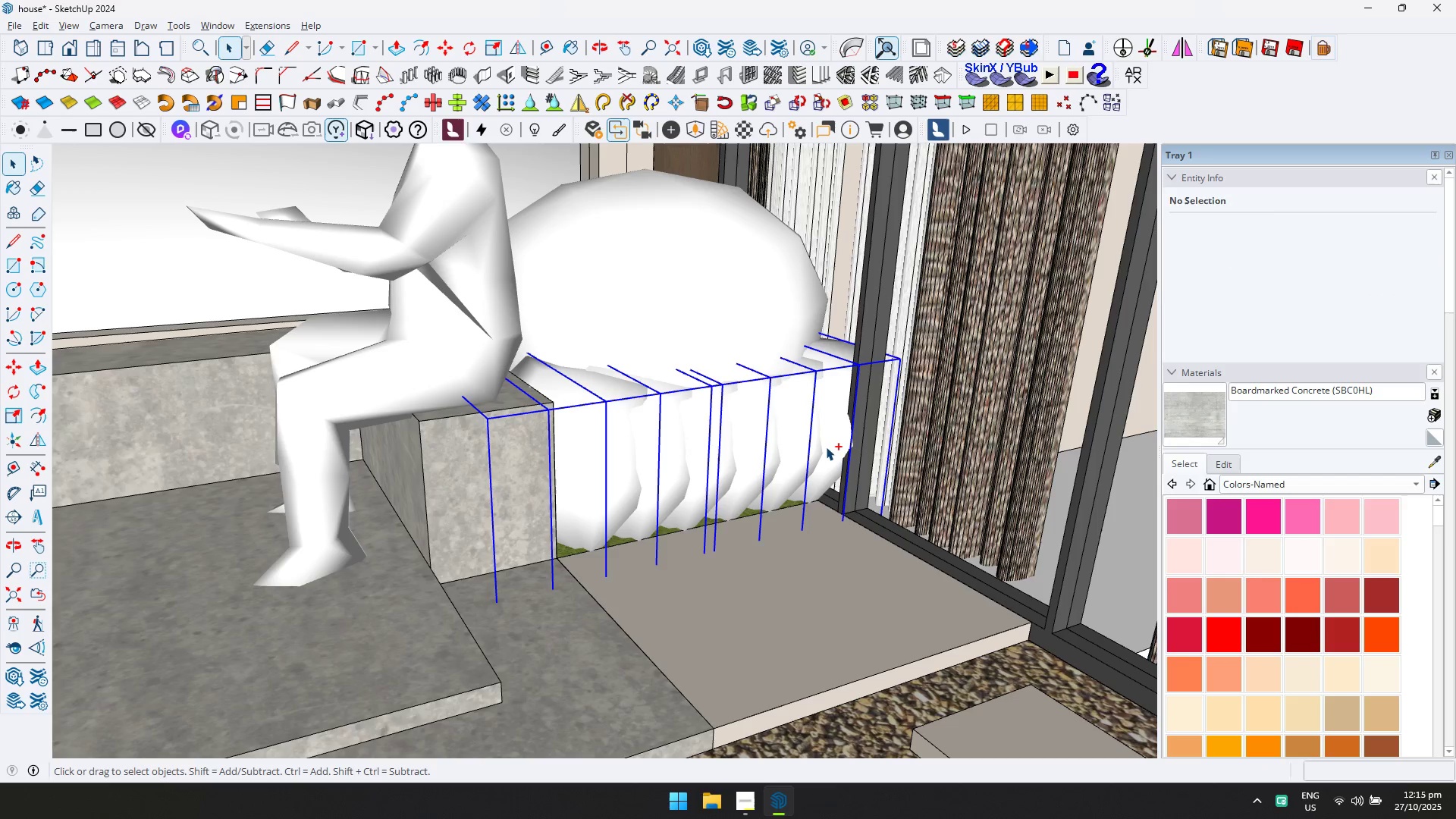 
triple_click([826, 447])
 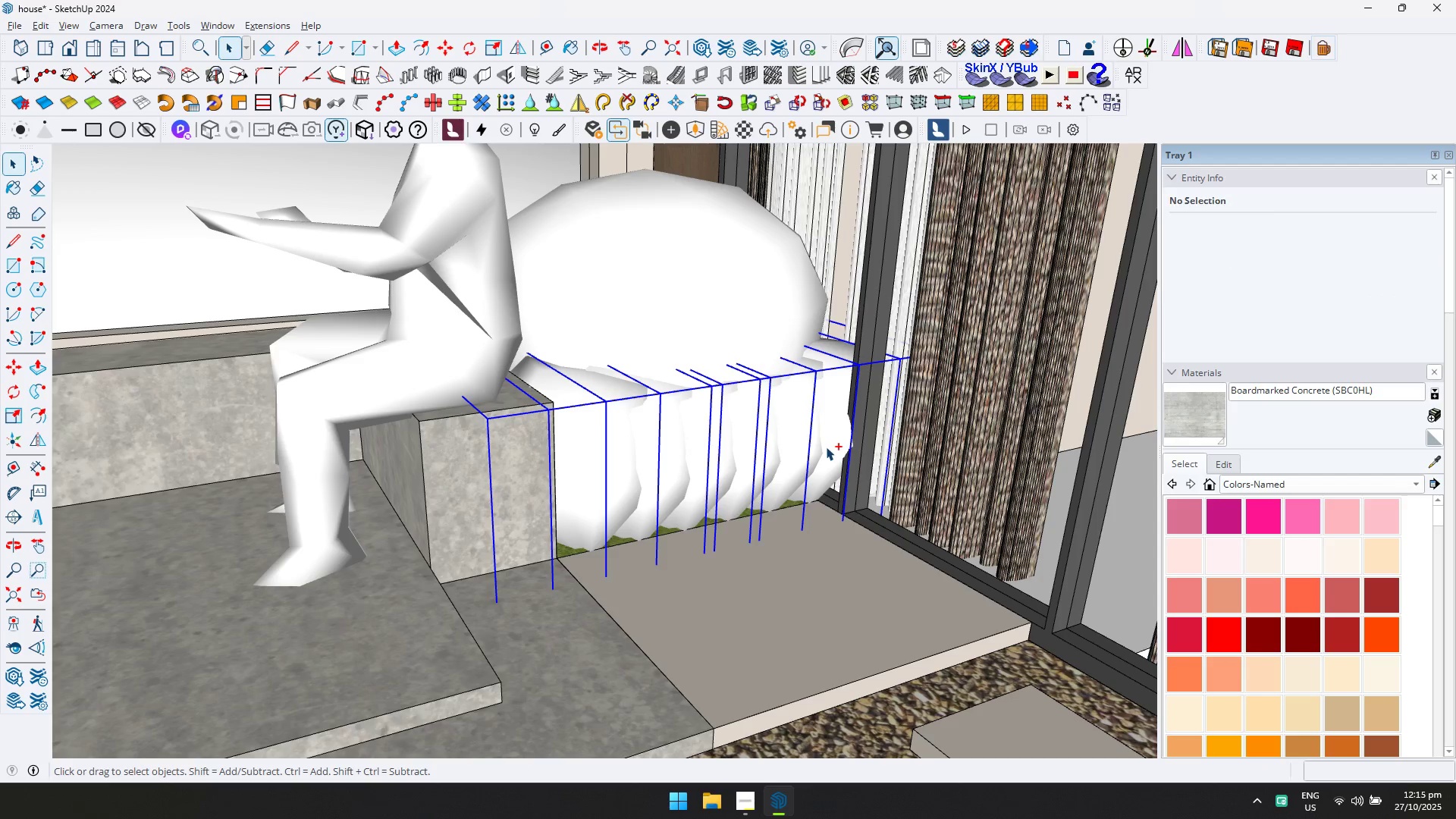 
right_click([826, 447])
 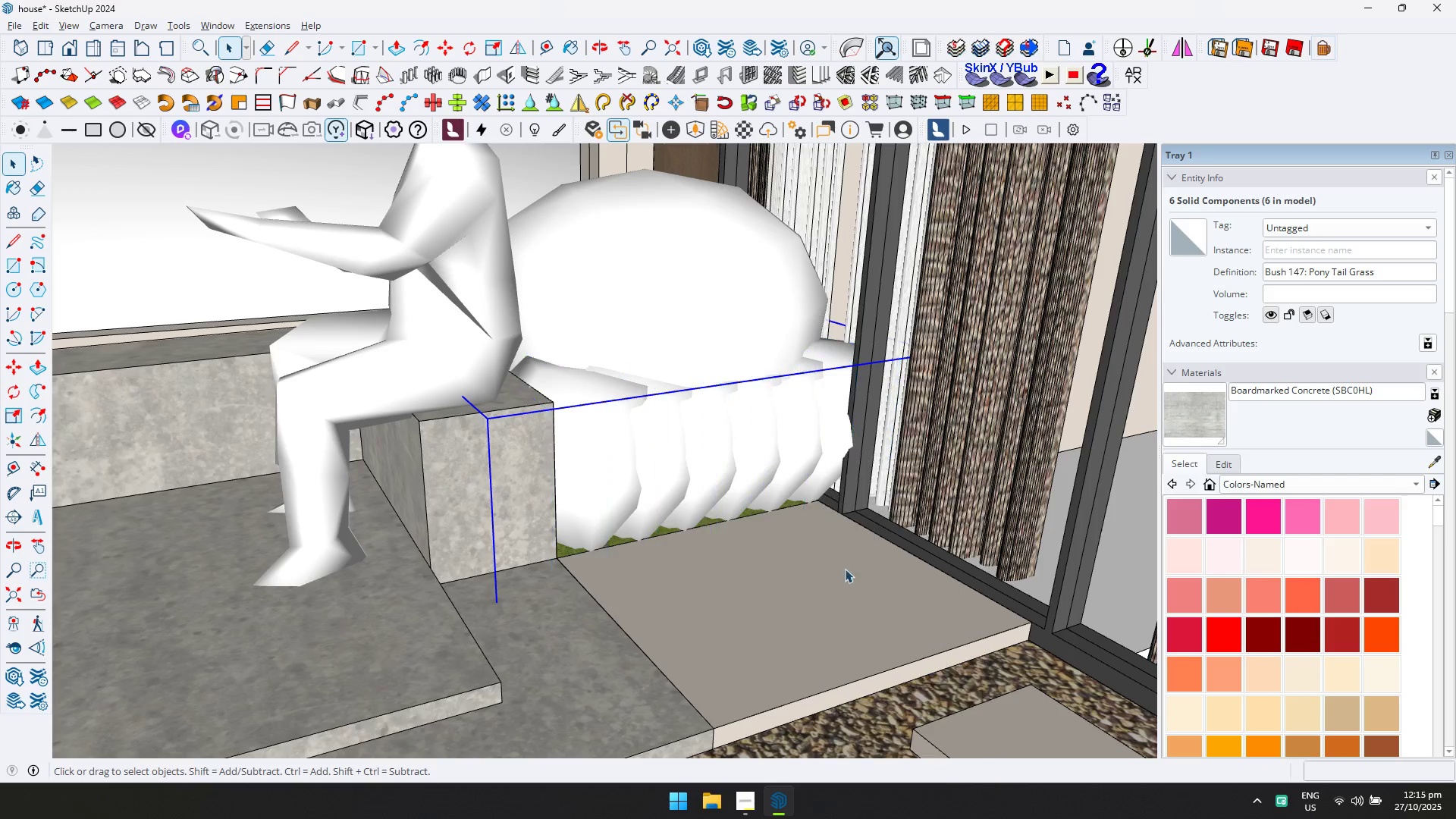 
double_click([769, 473])
 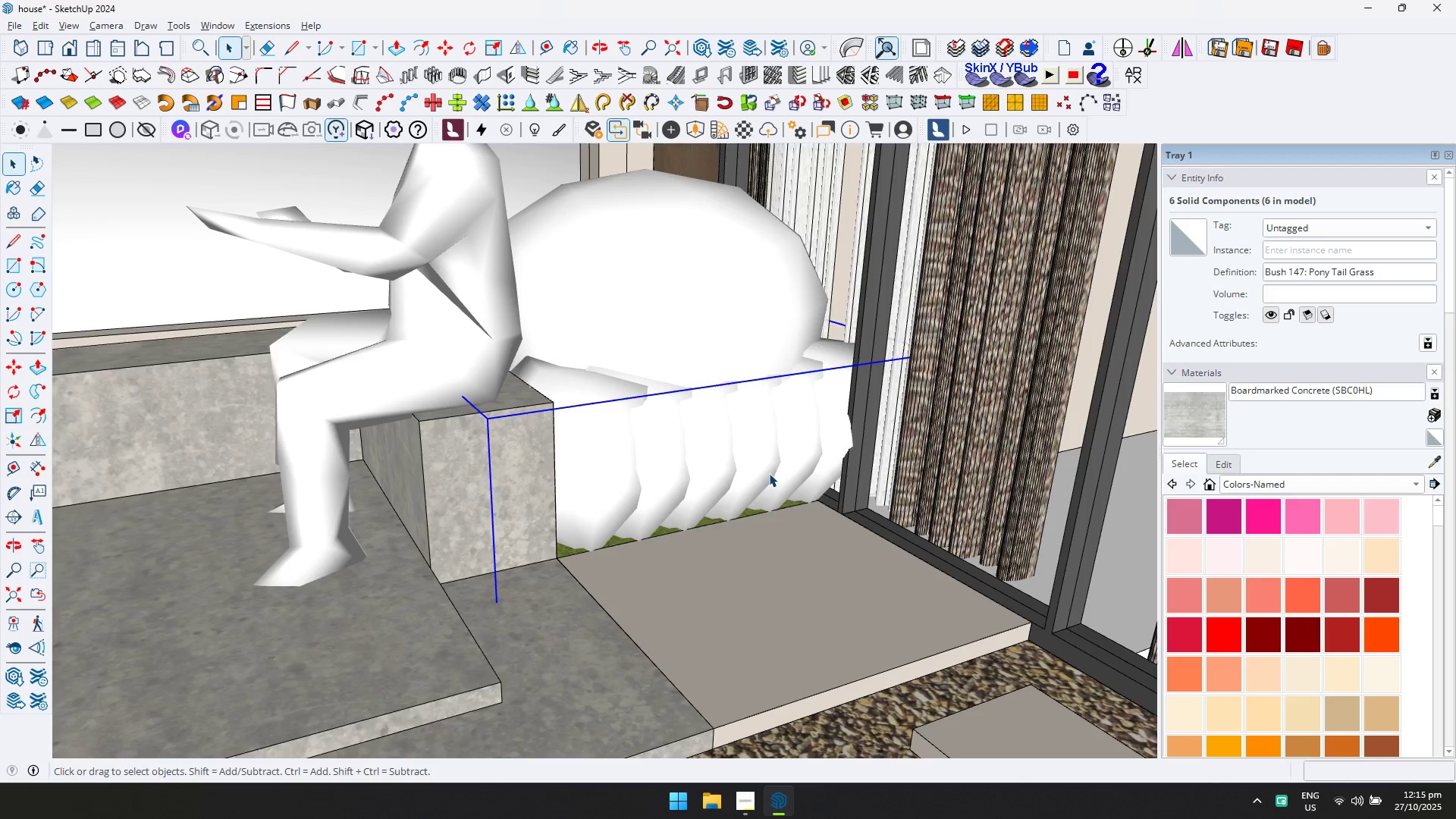 
triple_click([769, 473])
 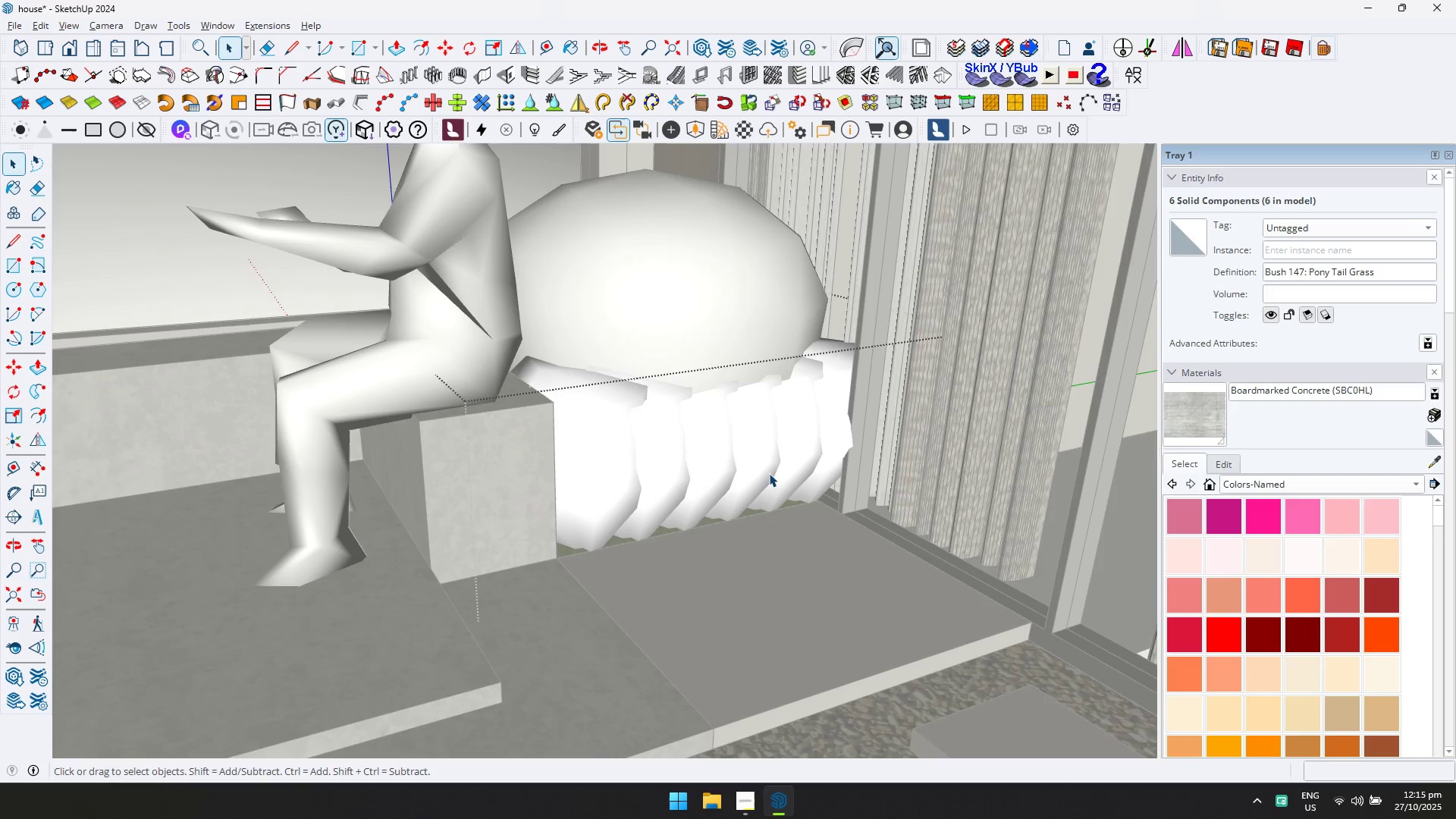 
key(Control+ControlLeft)
 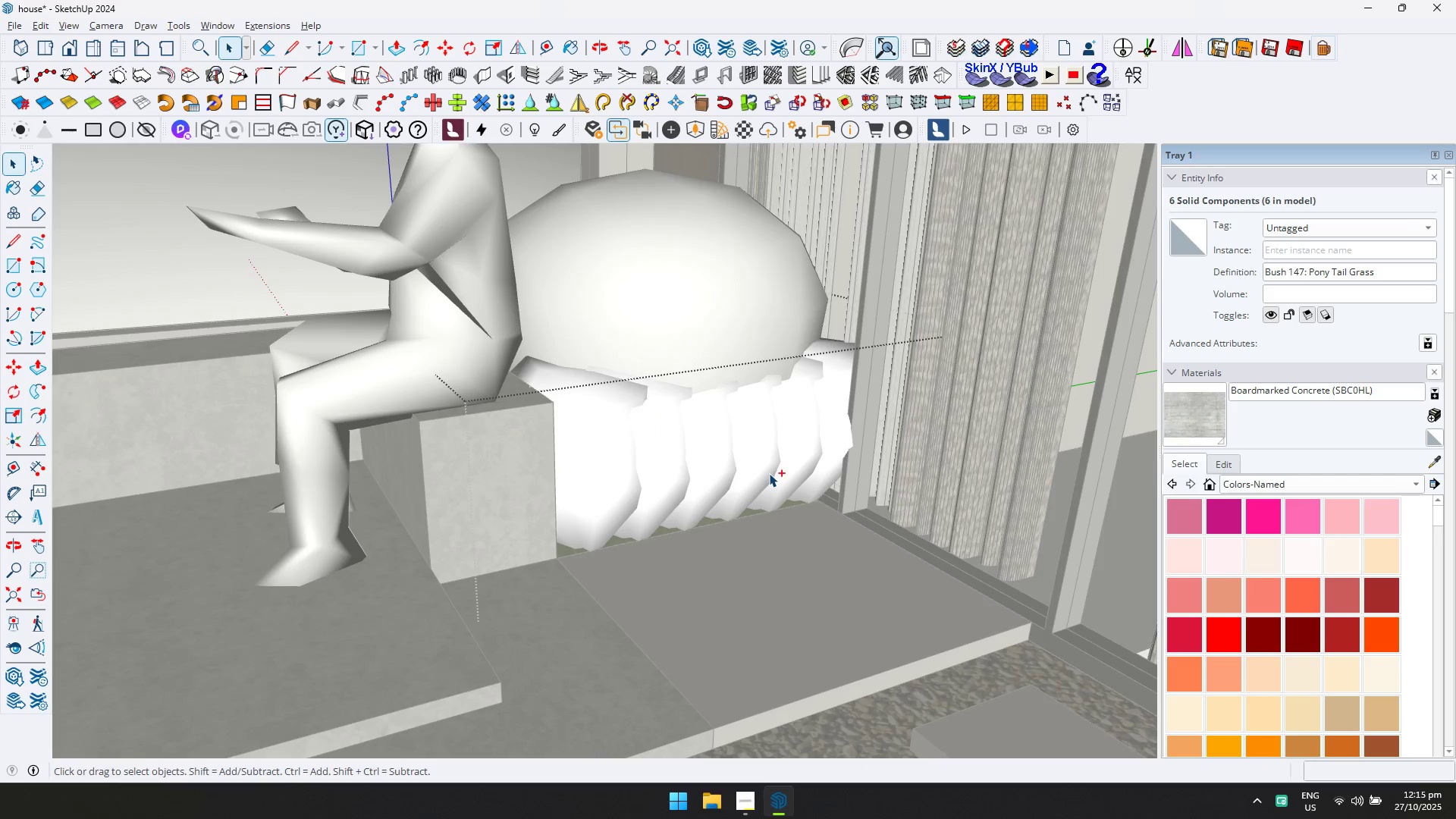 
key(Control+A)
 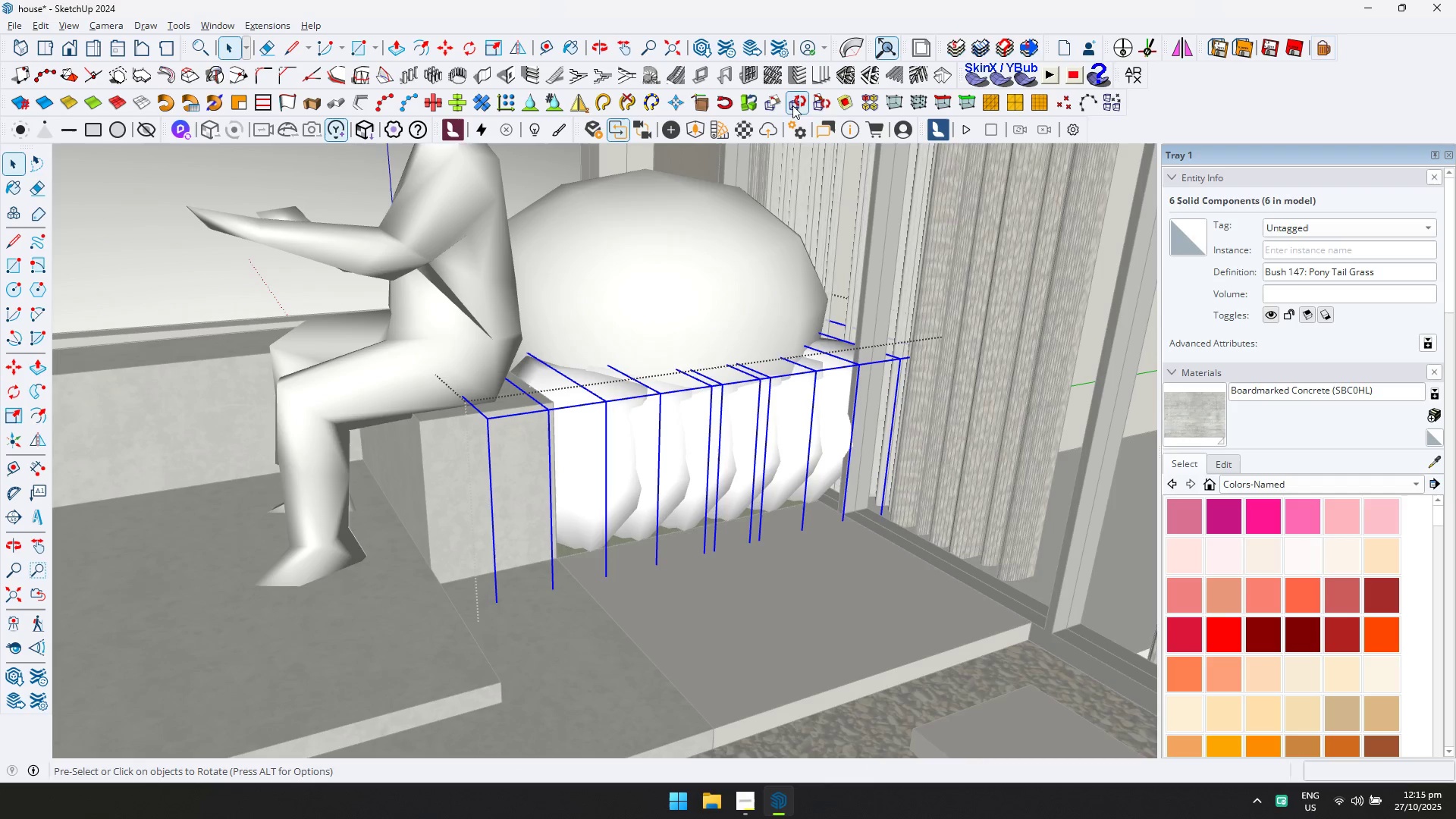 
left_click([775, 105])
 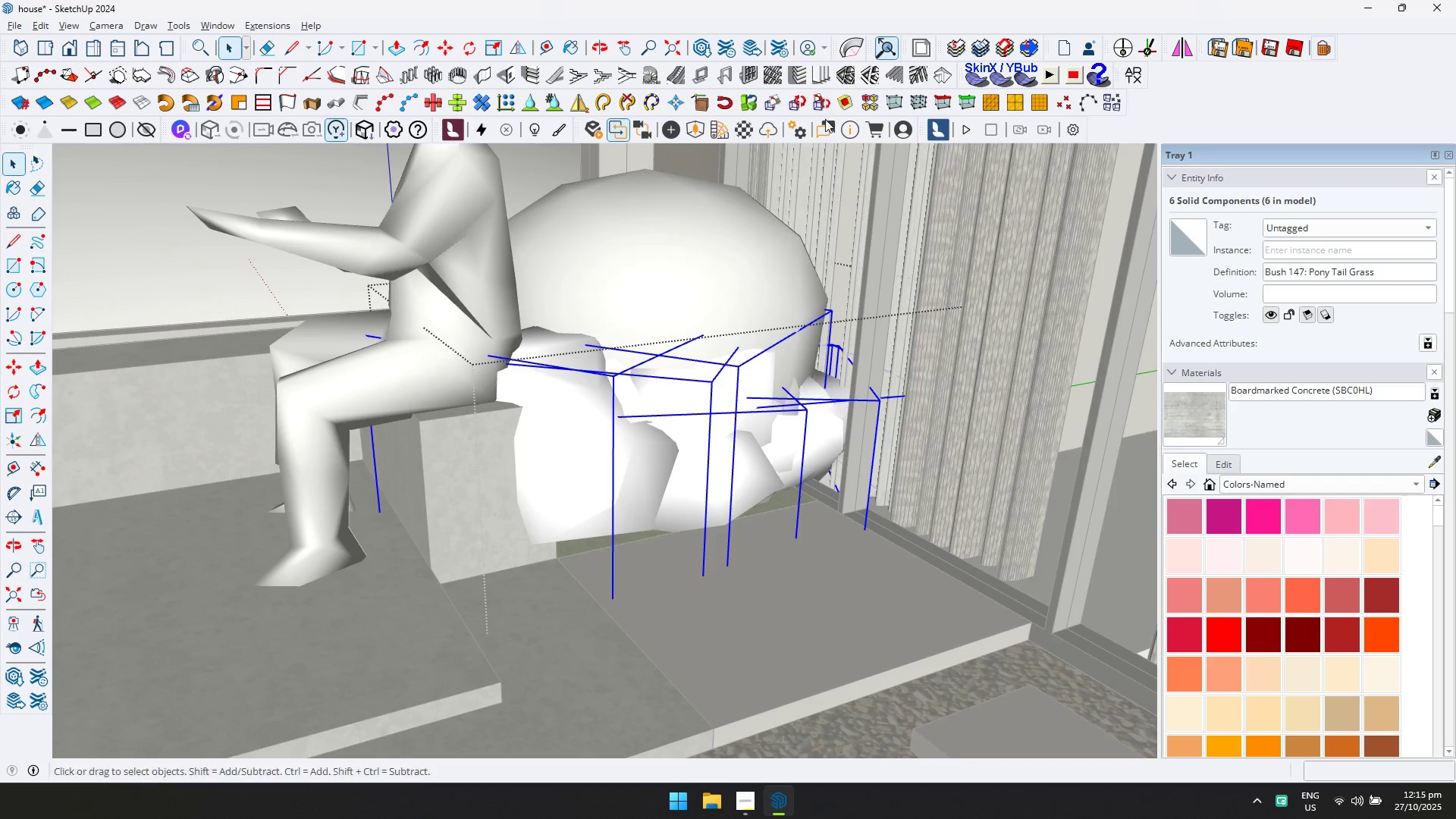 
key(Escape)
 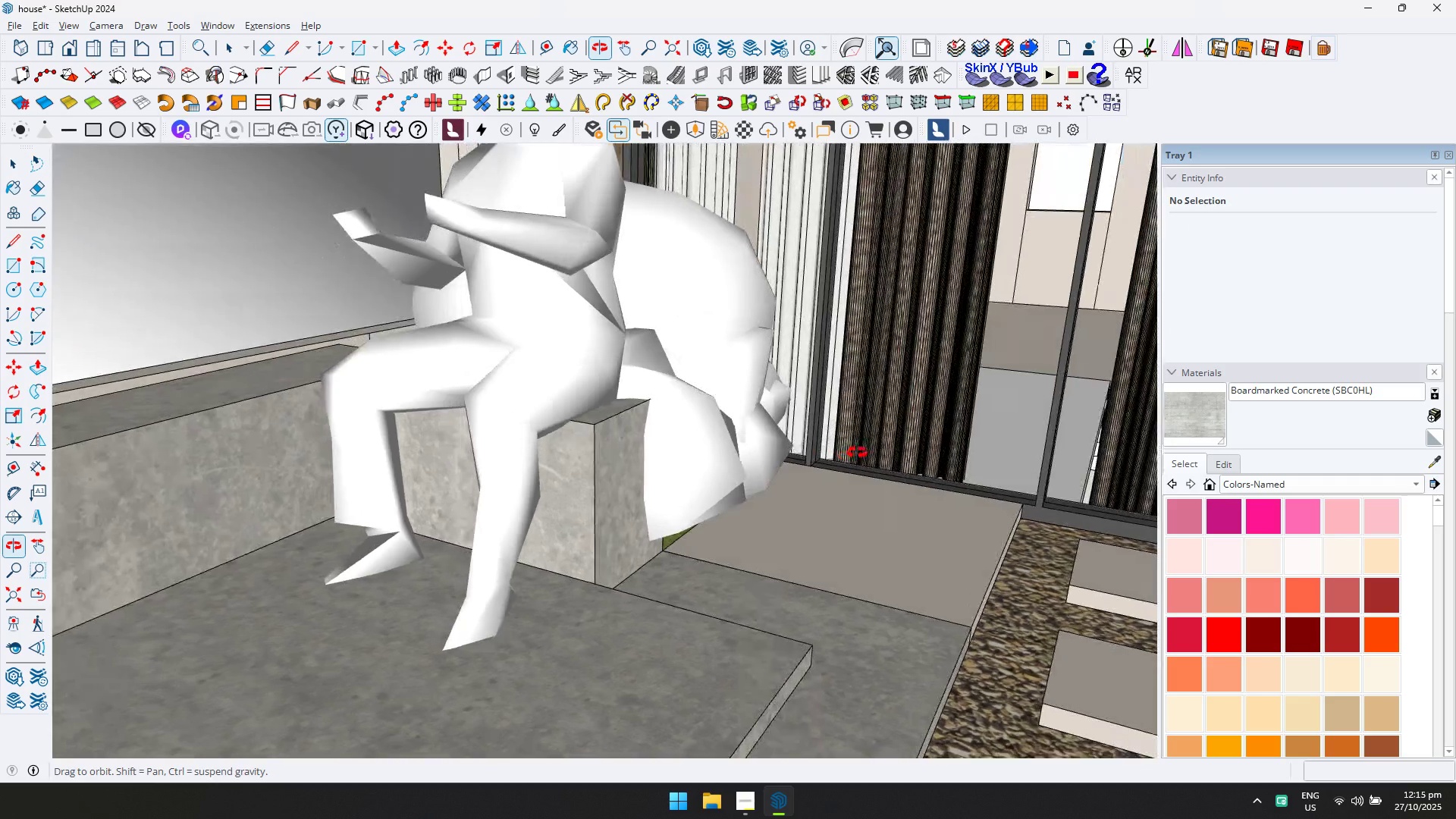 
left_click([714, 447])
 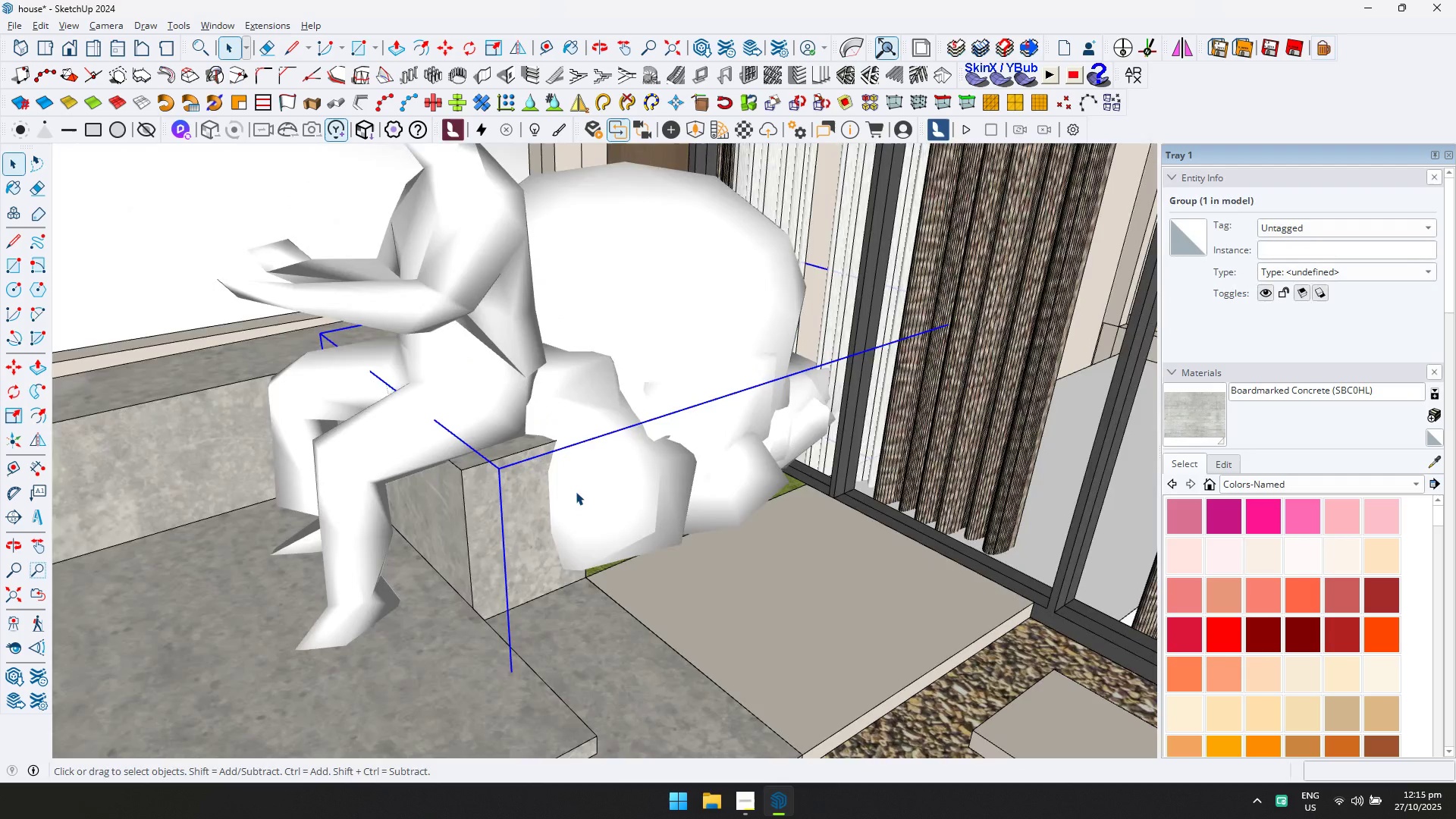 
double_click([576, 491])
 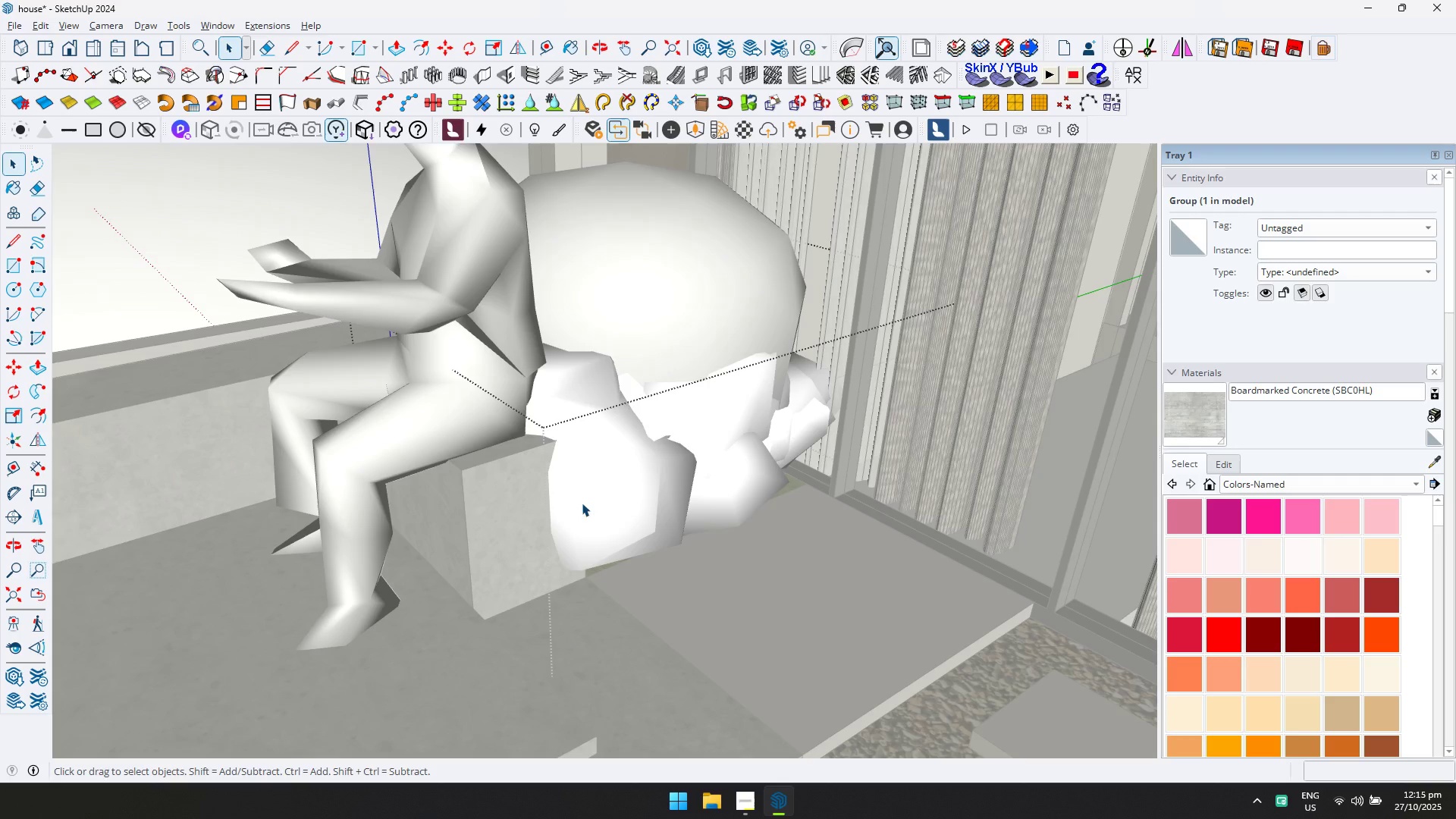 
triple_click([582, 503])
 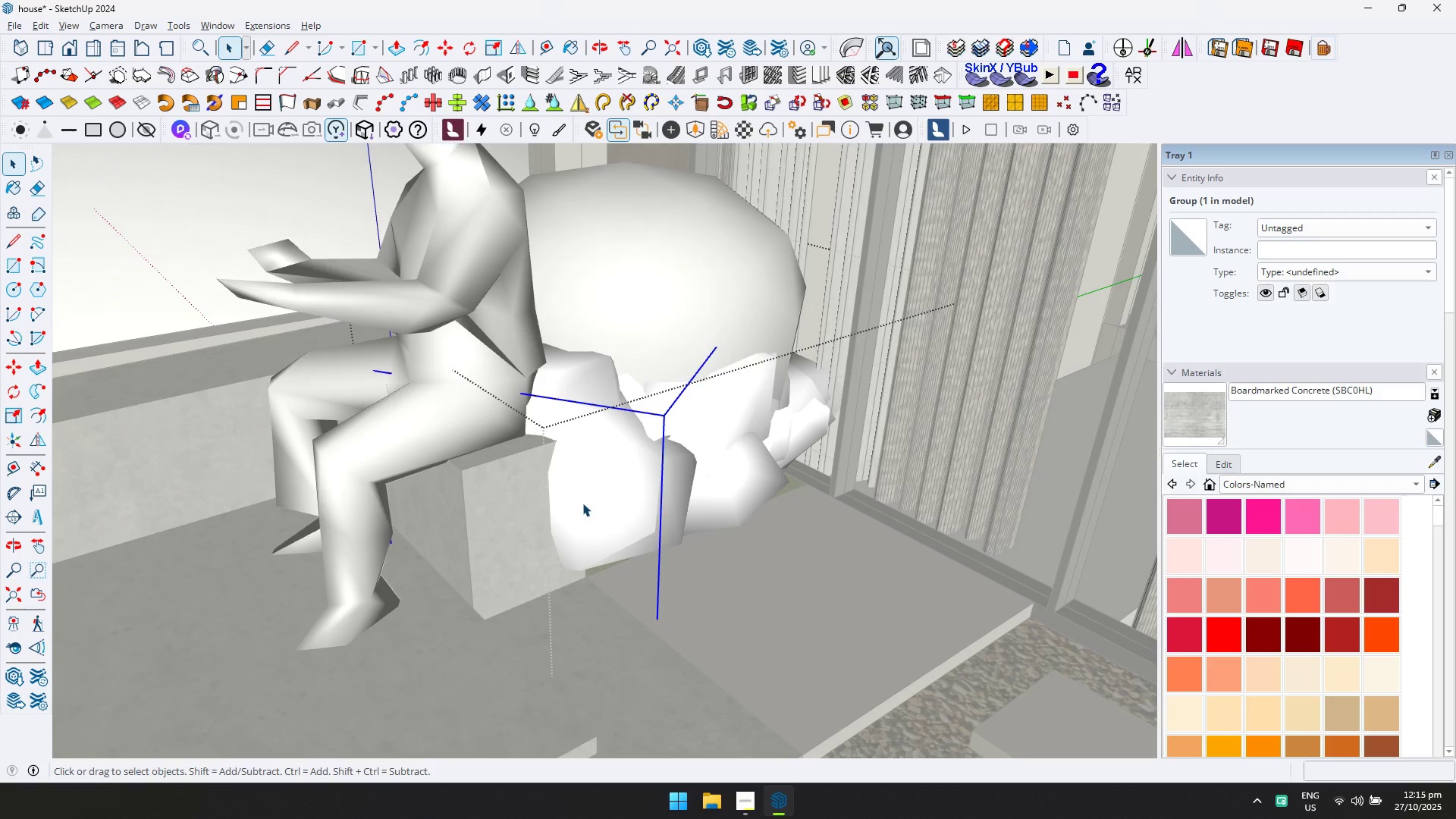 
key(Escape)
 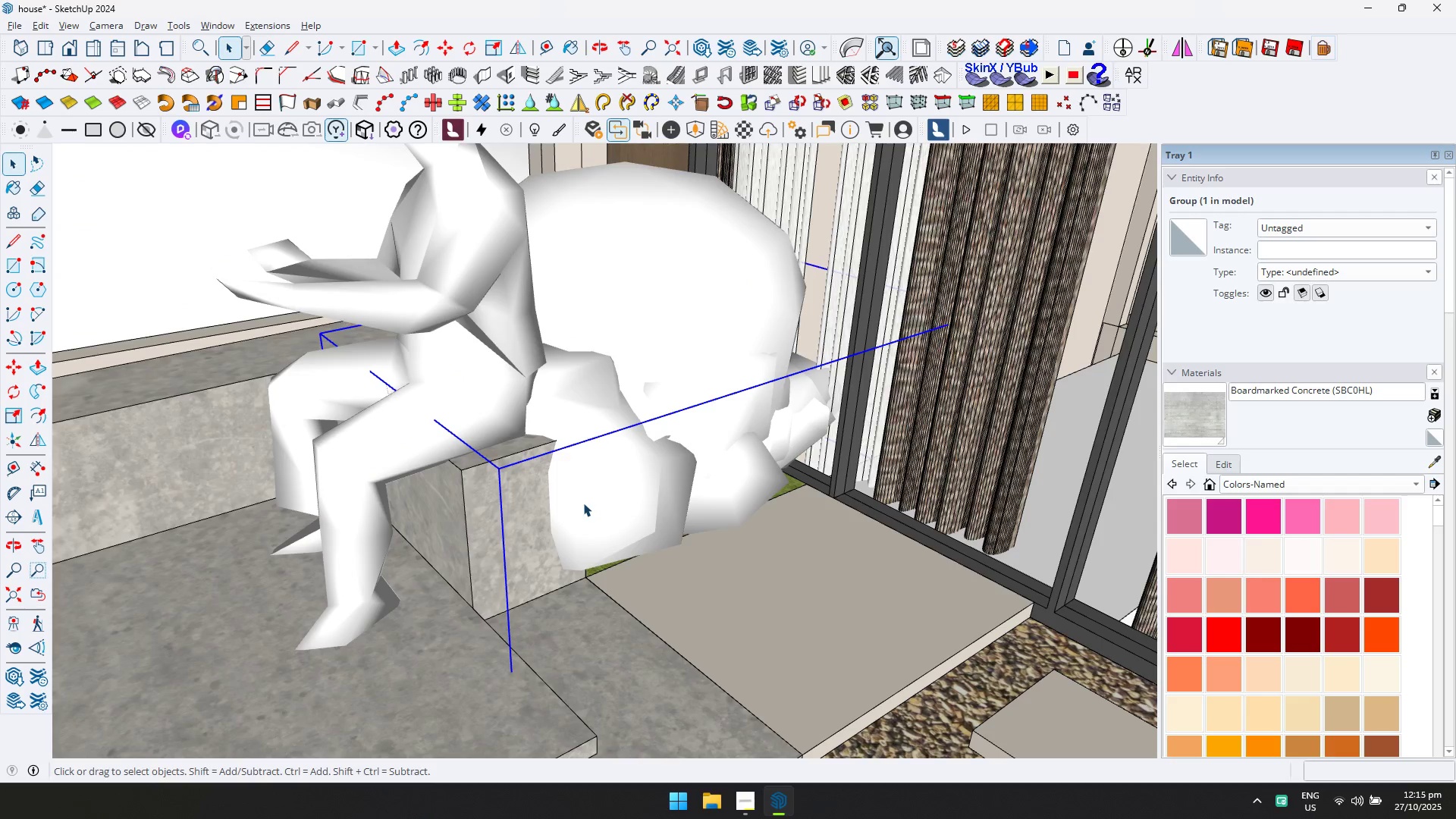 
double_click([583, 503])
 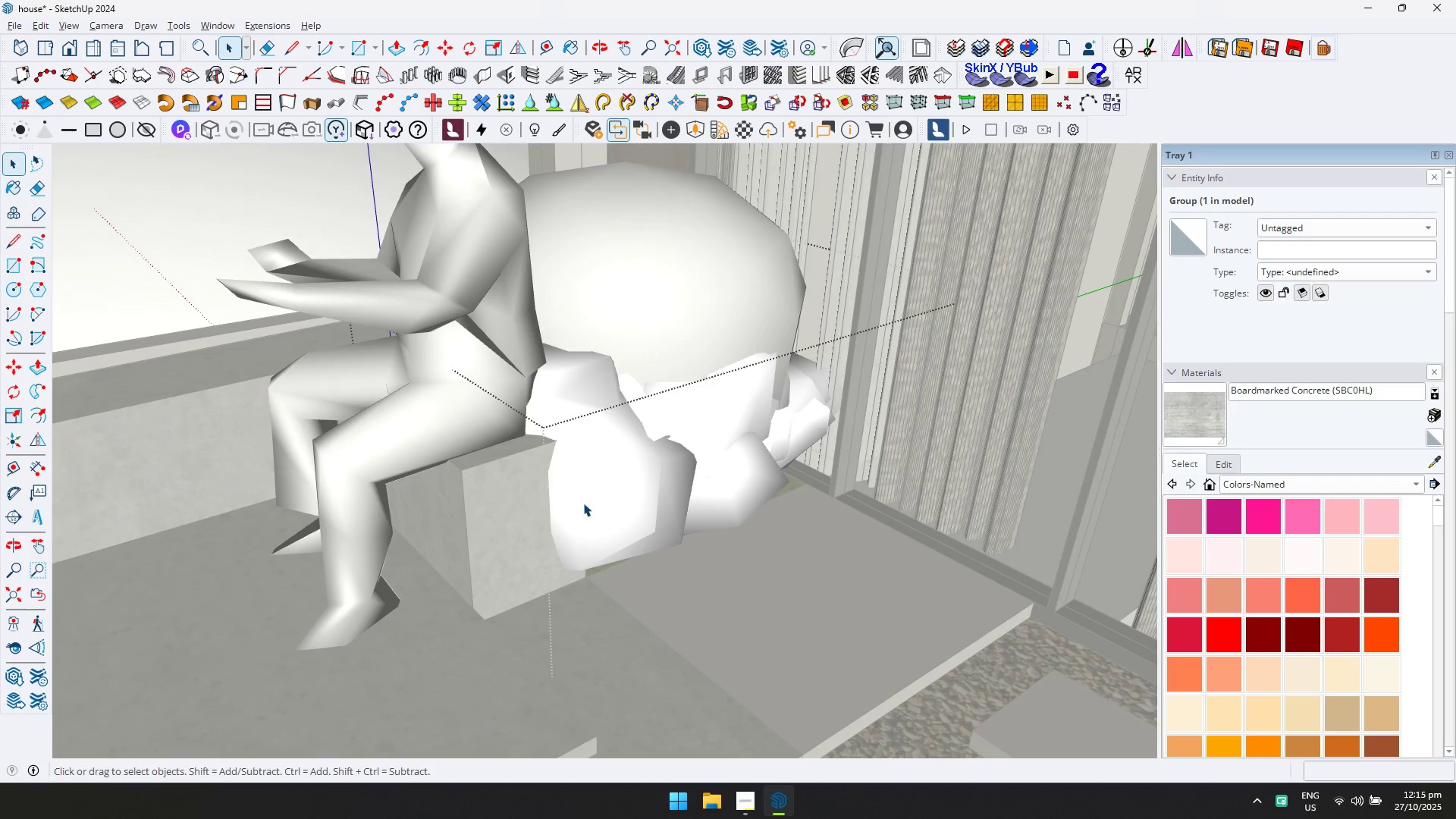 
triple_click([583, 503])
 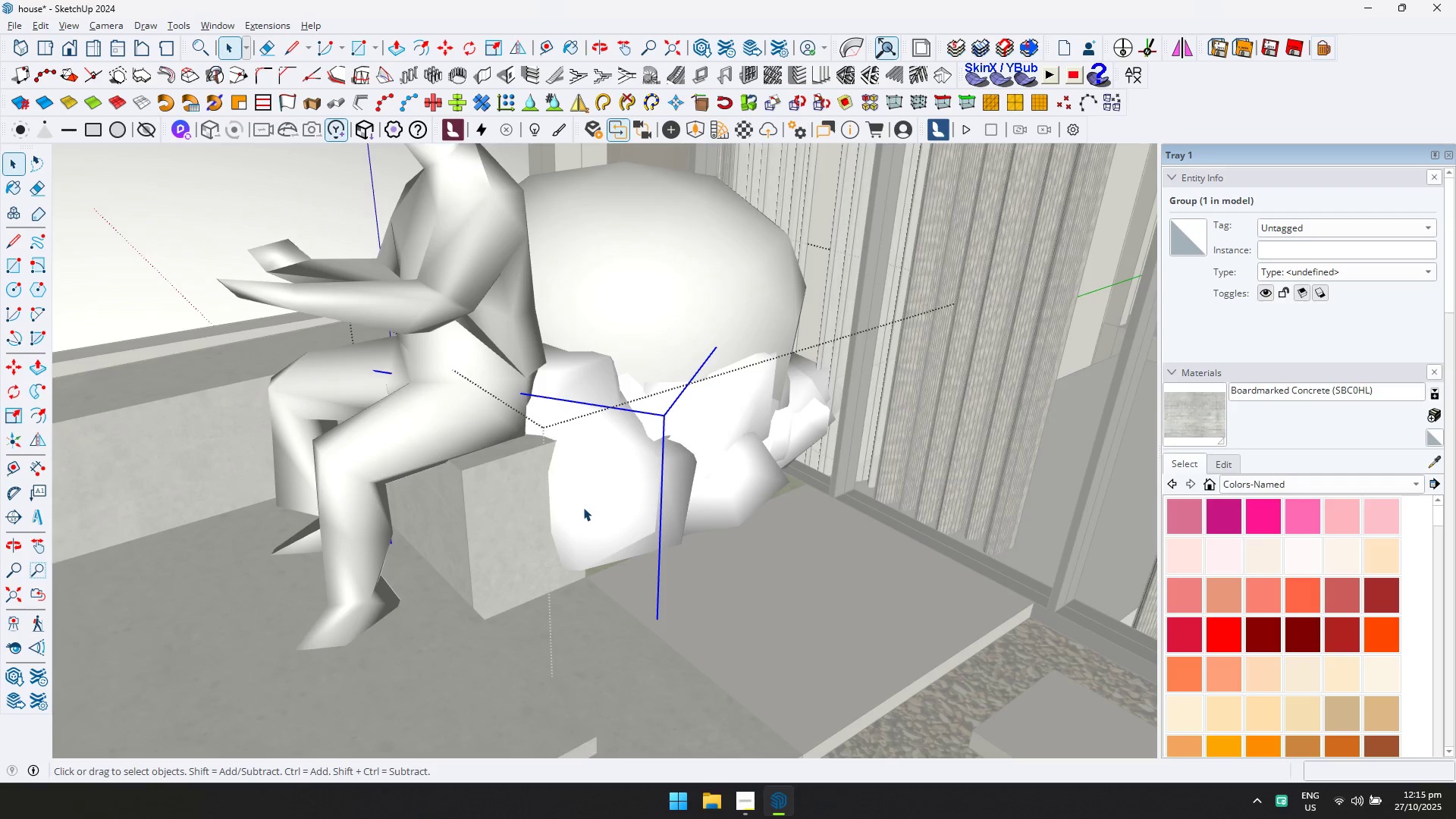 
key(M)
 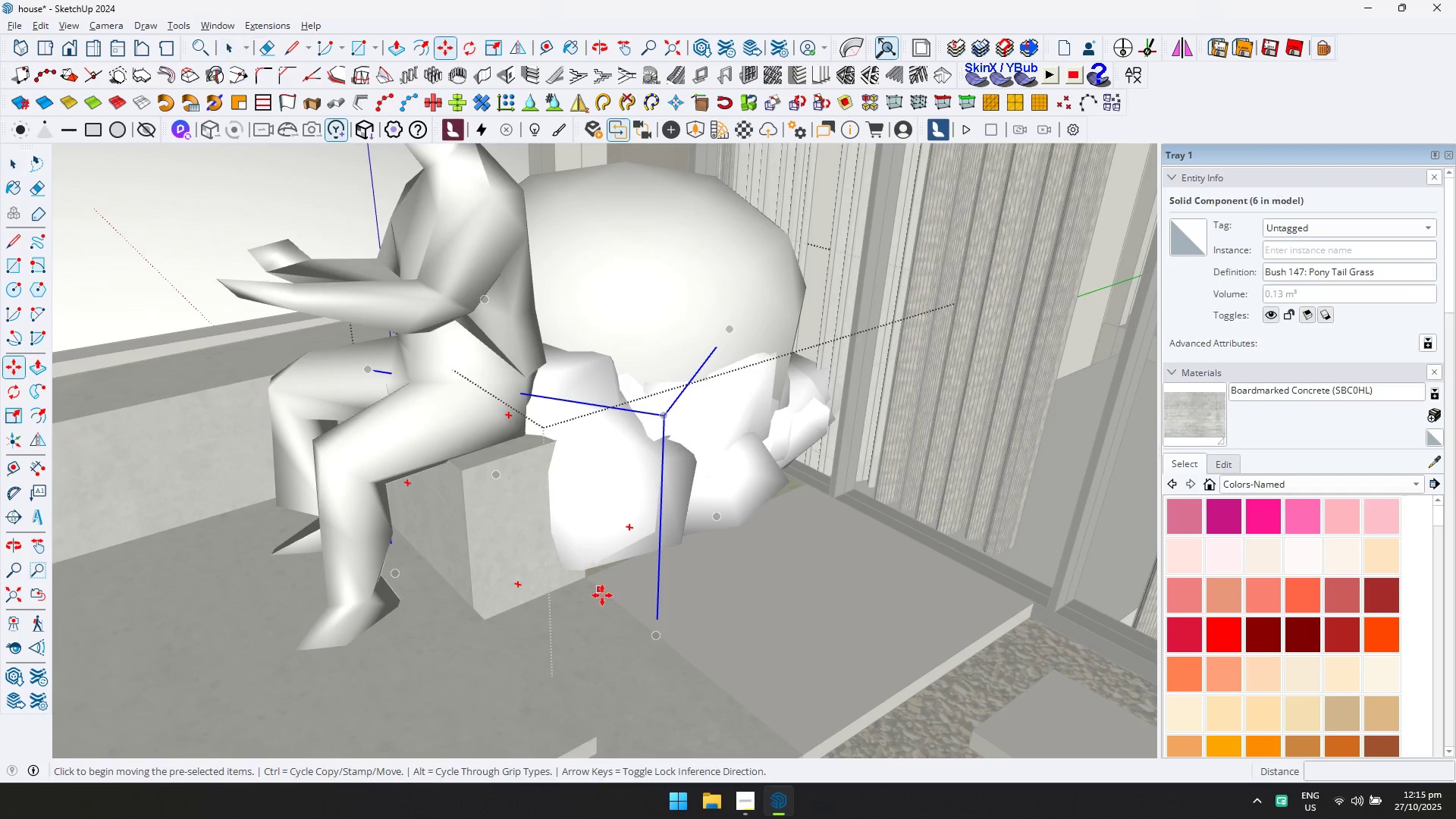 
left_click_drag(start_coordinate=[603, 601], to_coordinate=[608, 598])
 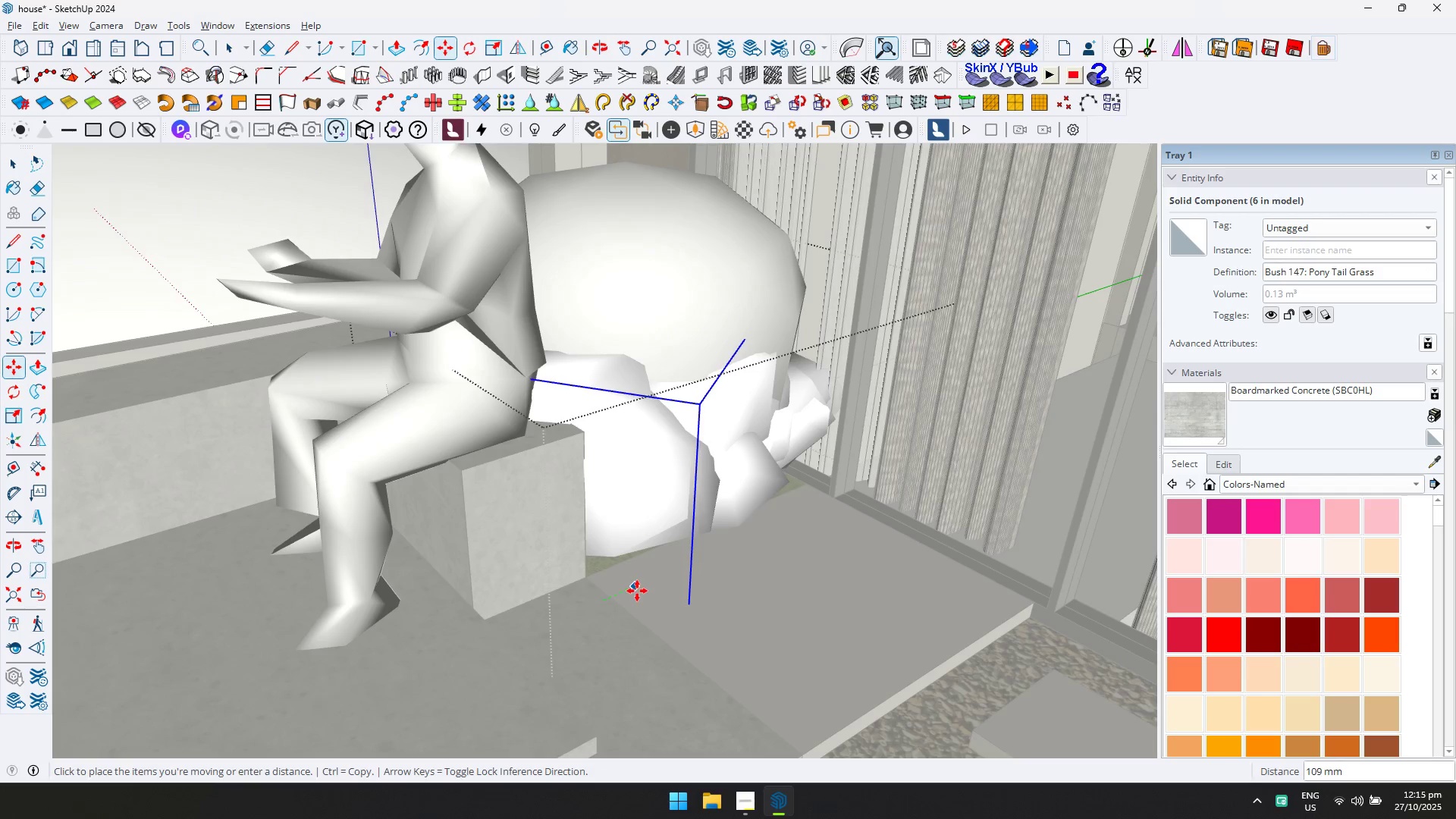 
left_click([637, 591])
 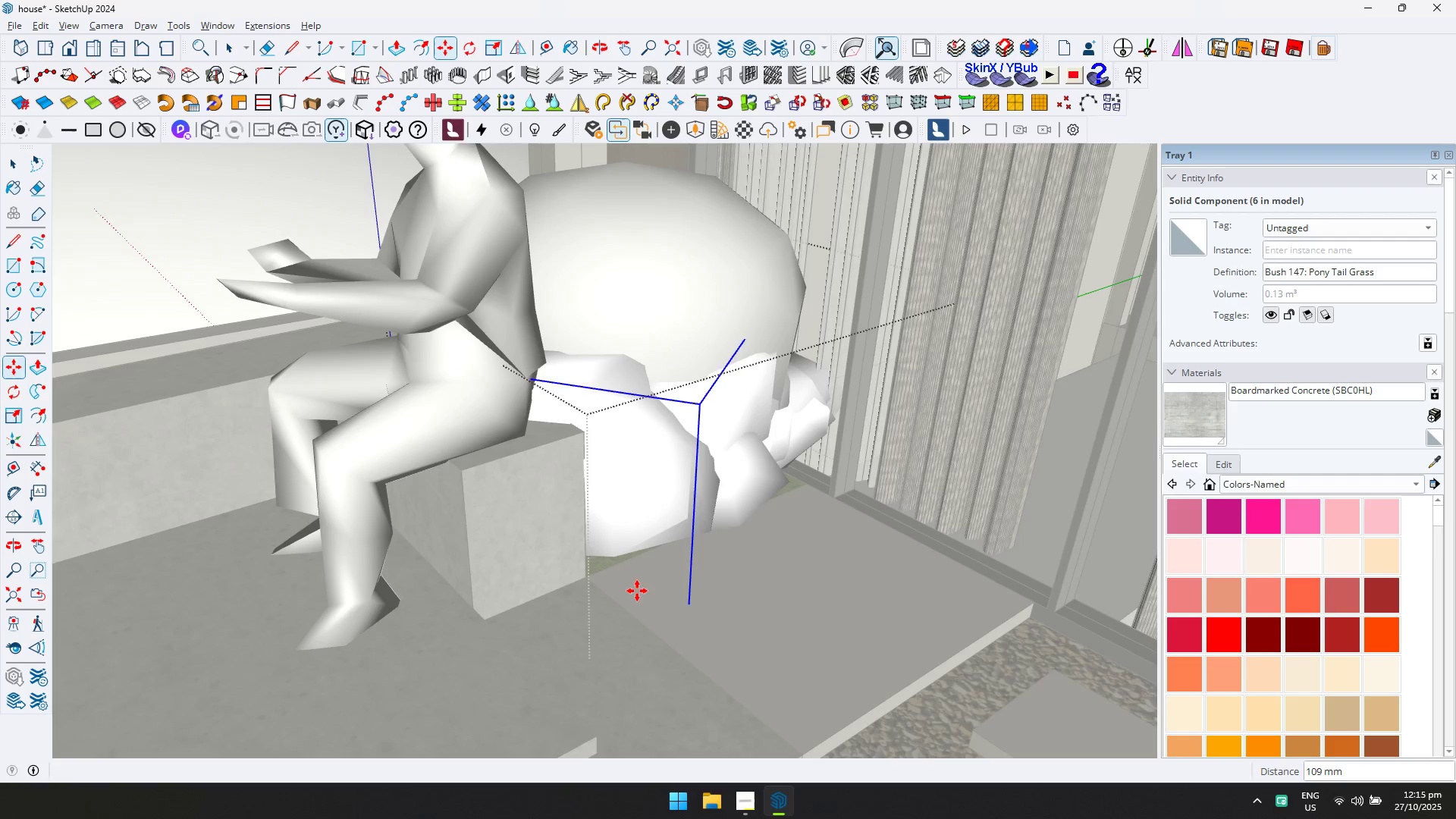 
key(Escape)
 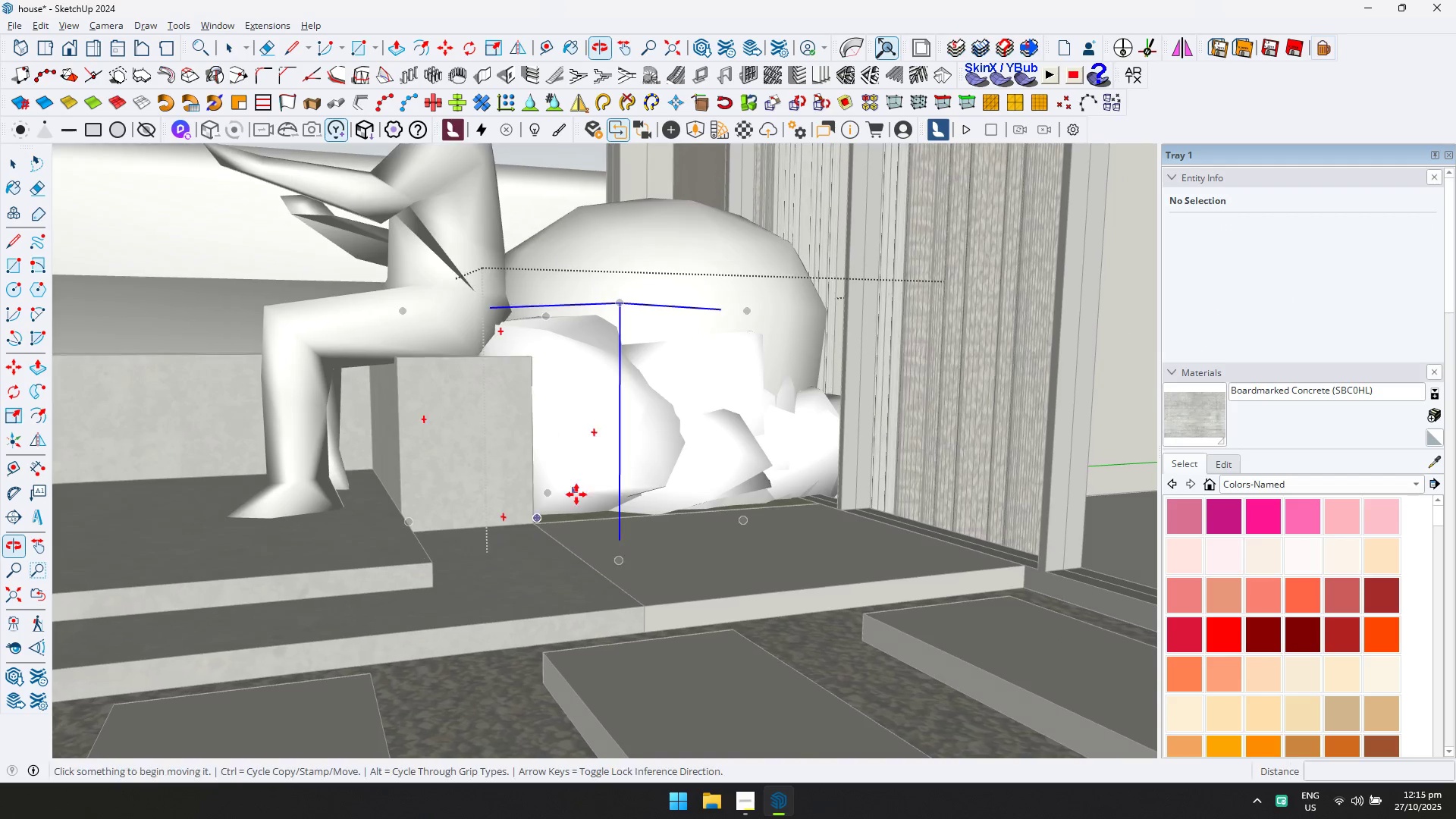 
key(Escape)
 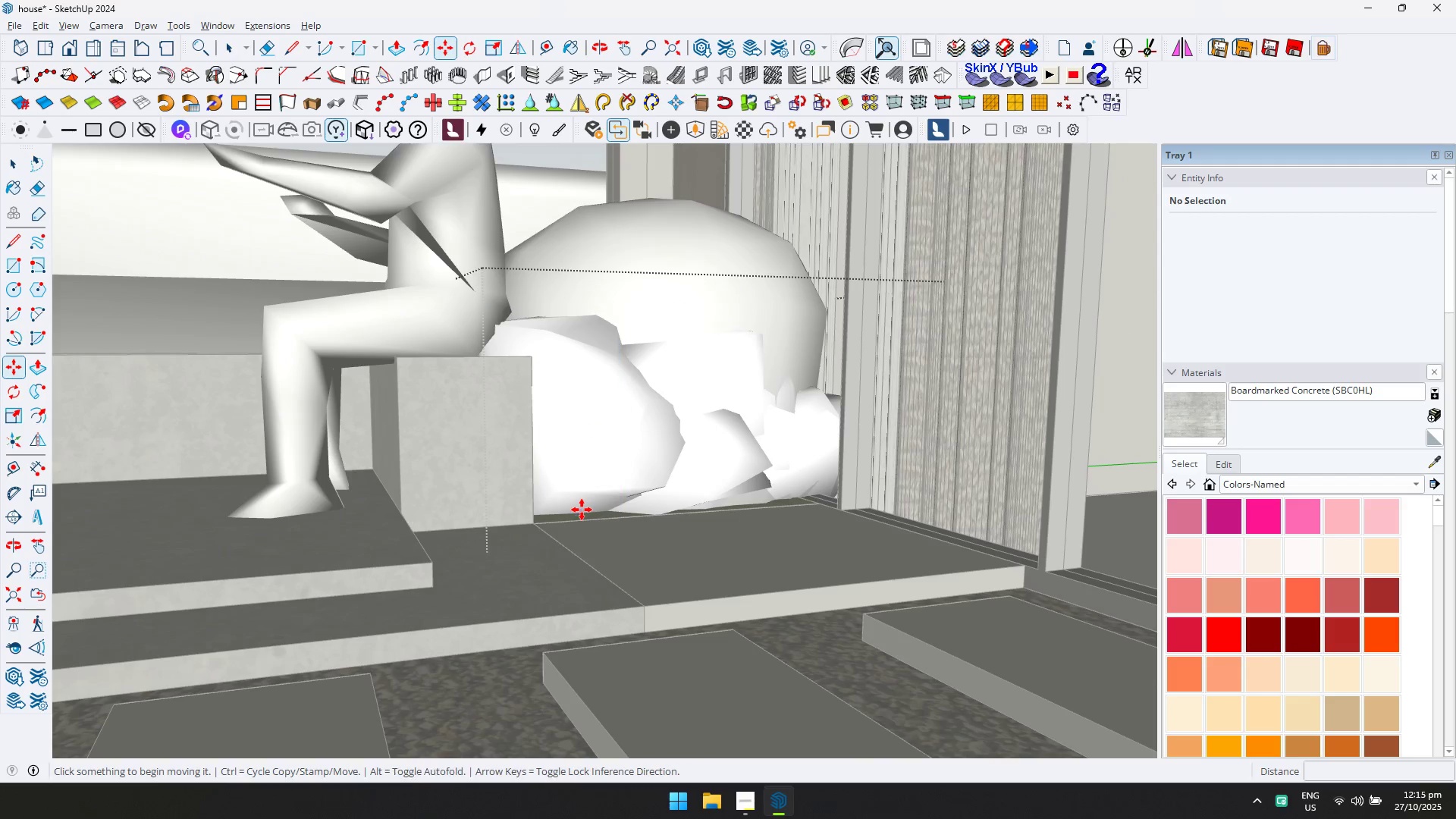 
key(Space)
 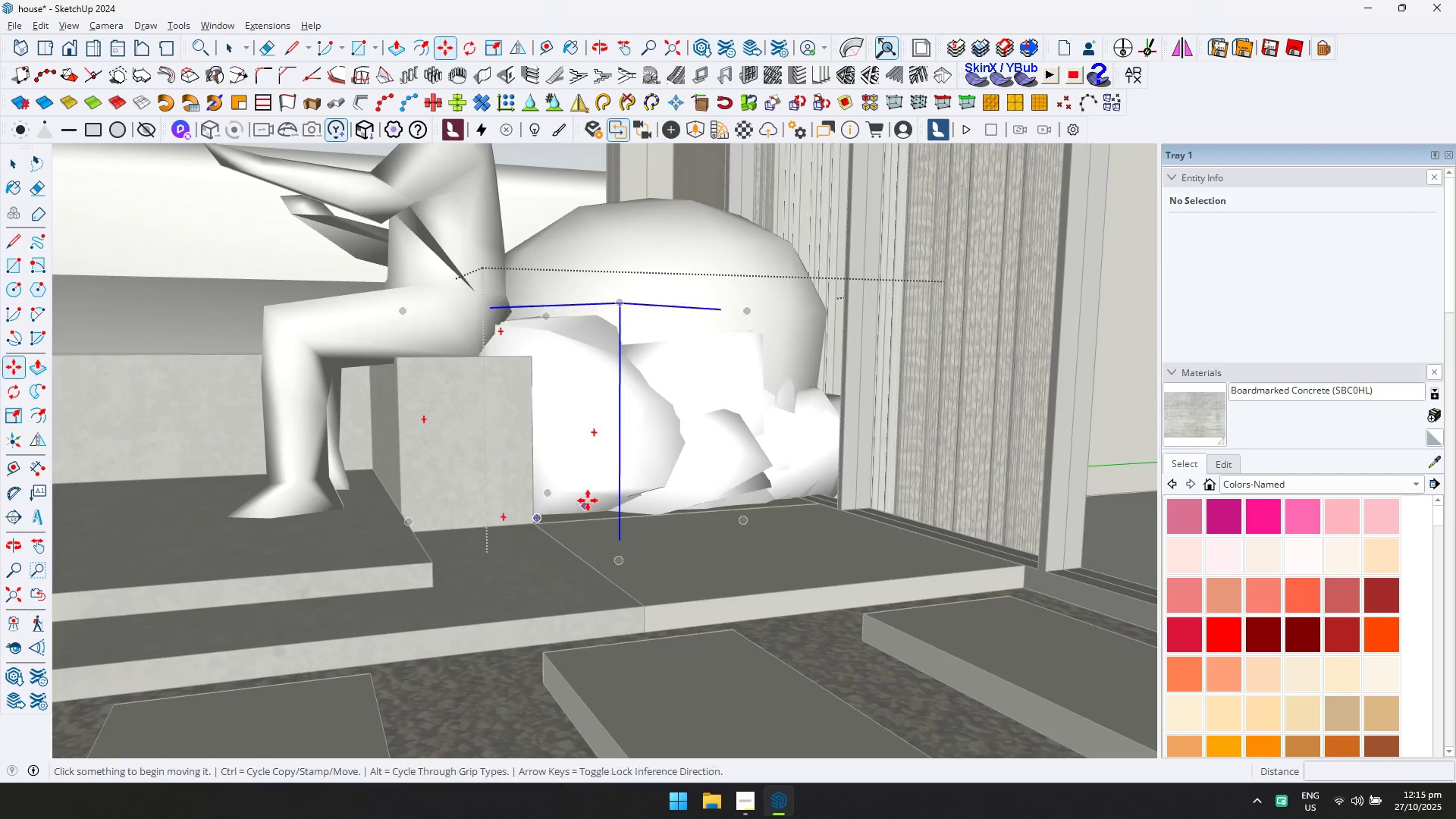 
scroll: coordinate [628, 456], scroll_direction: down, amount: 5.0
 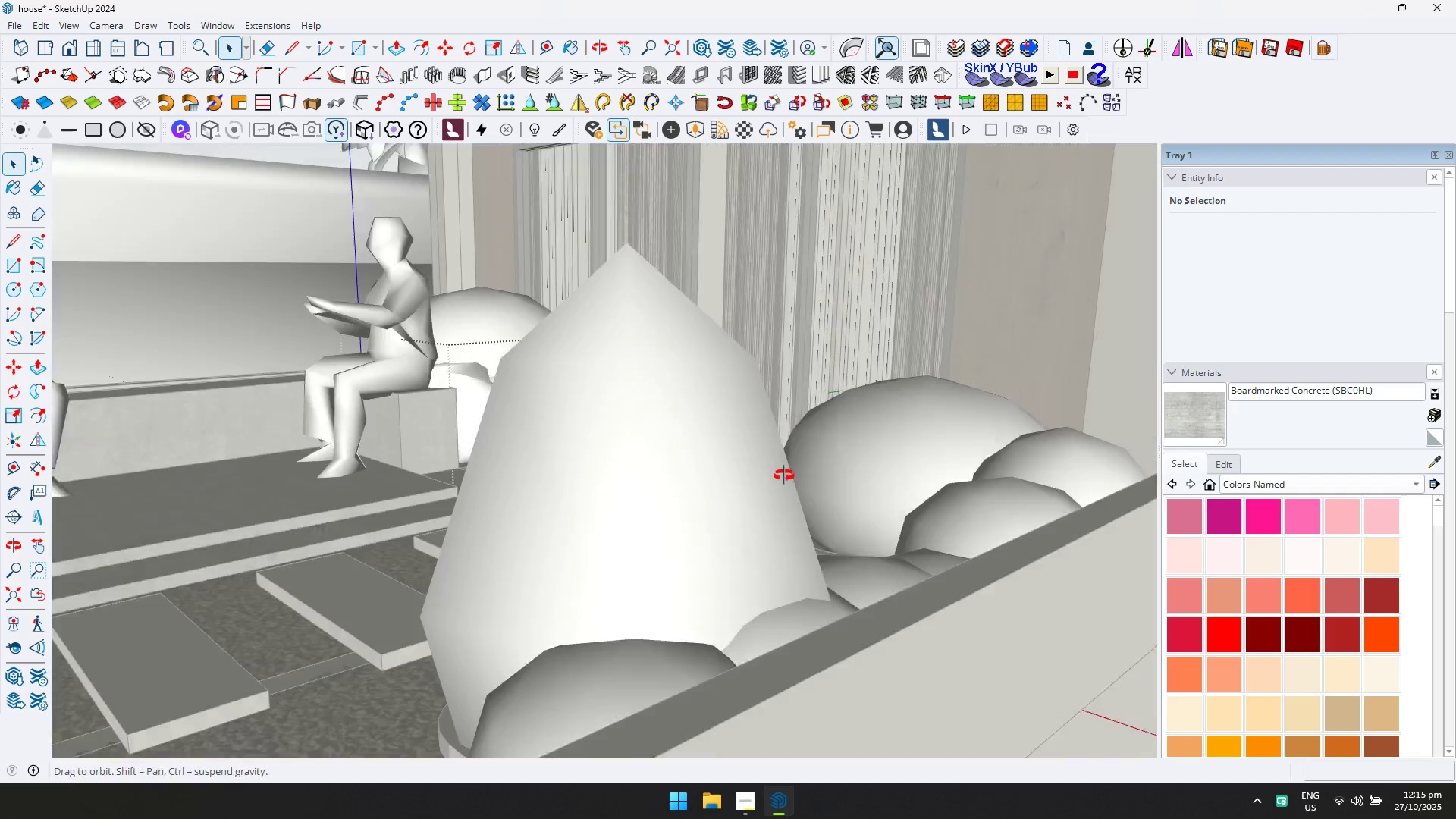 
key(Escape)
 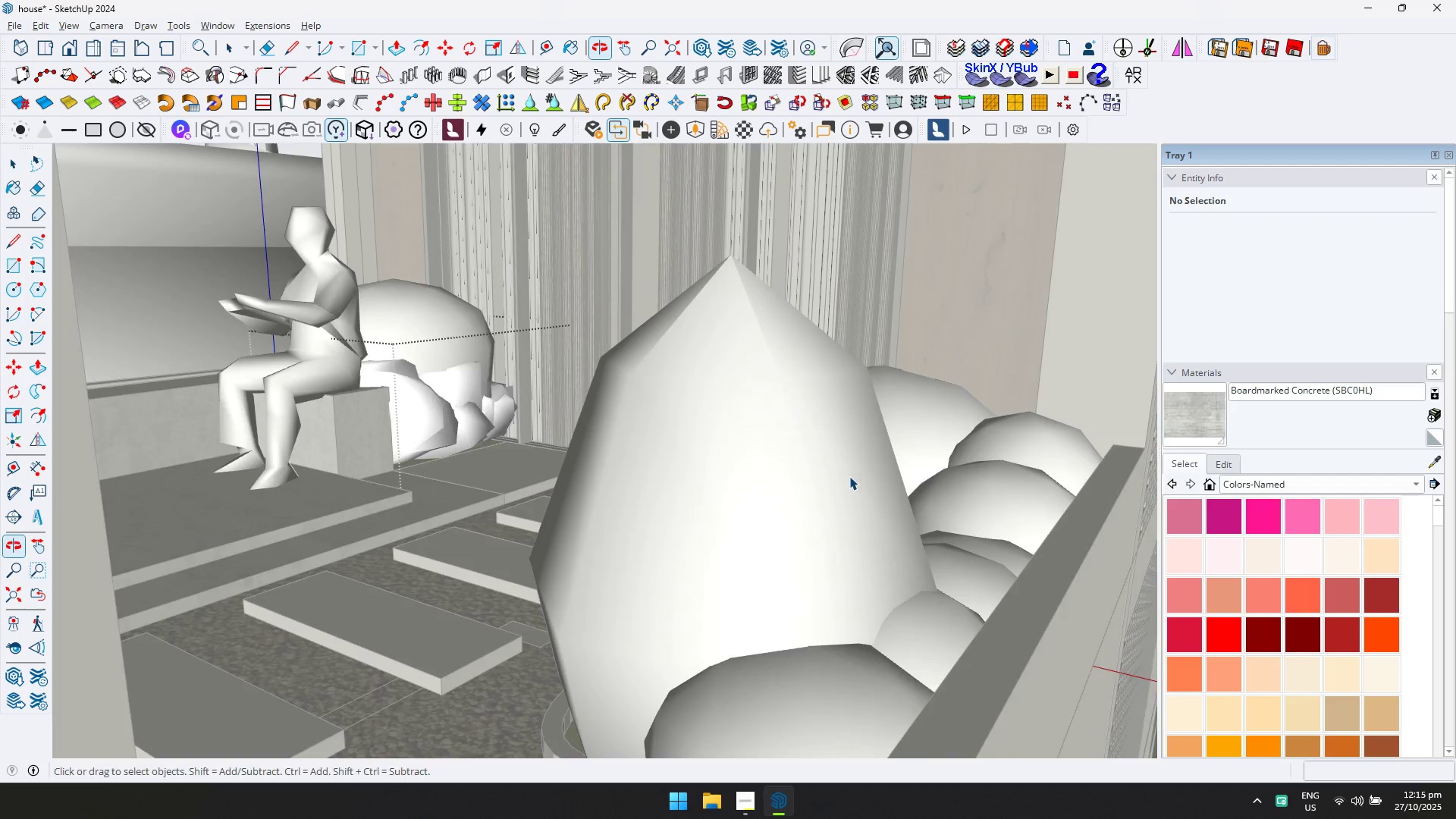 
scroll: coordinate [789, 457], scroll_direction: down, amount: 20.0
 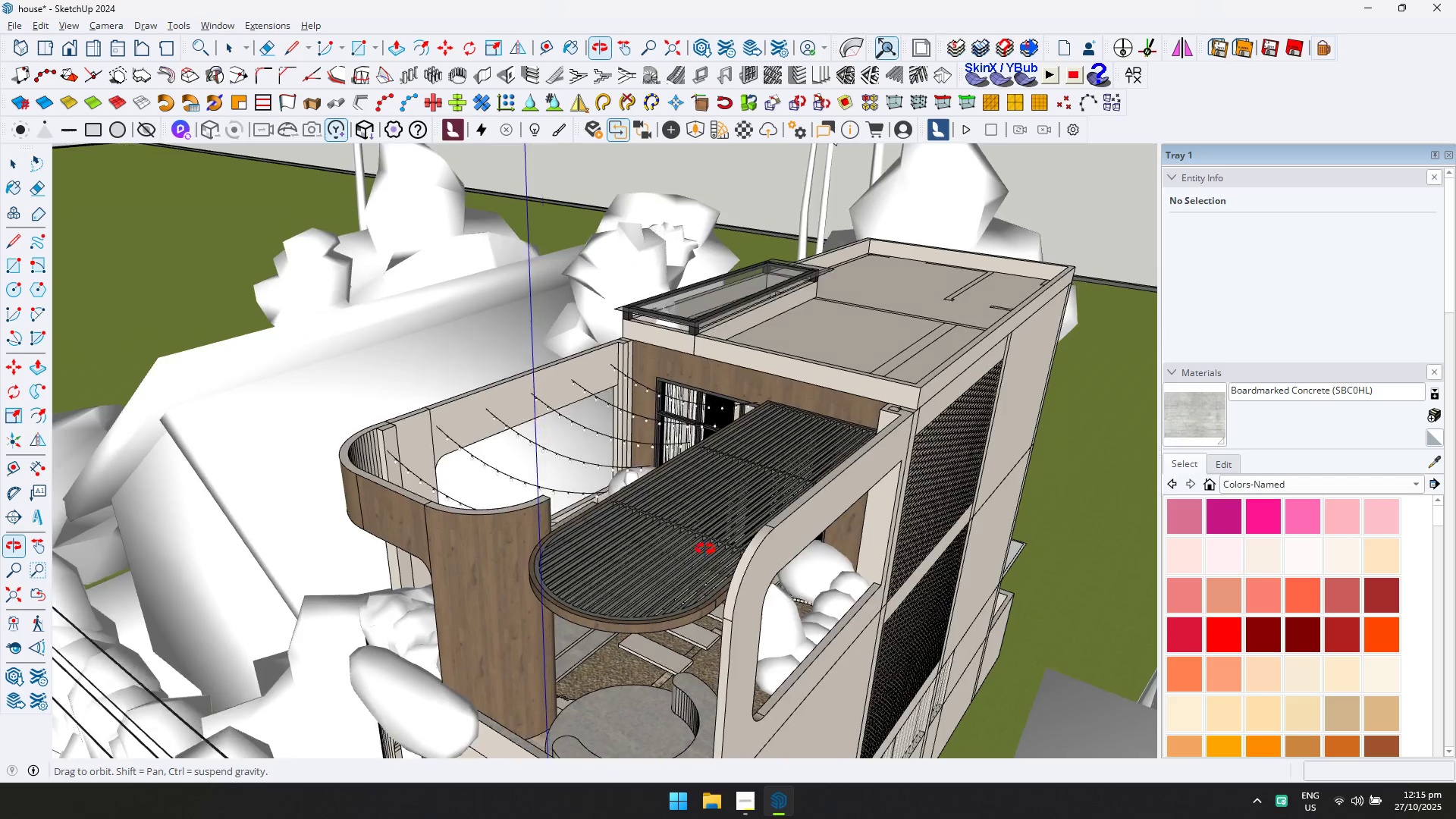 
key(Escape)
 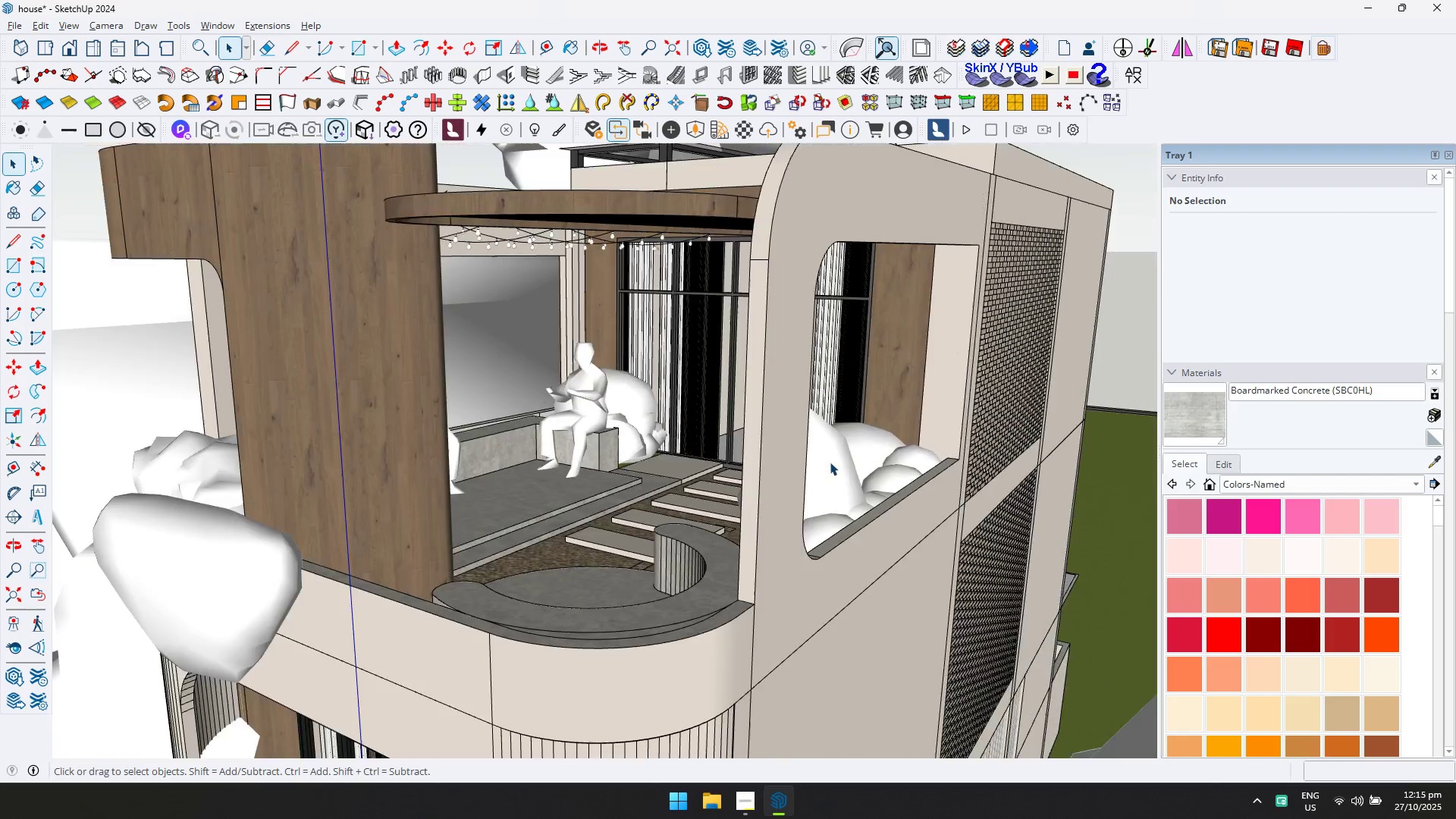 
key(Escape)
 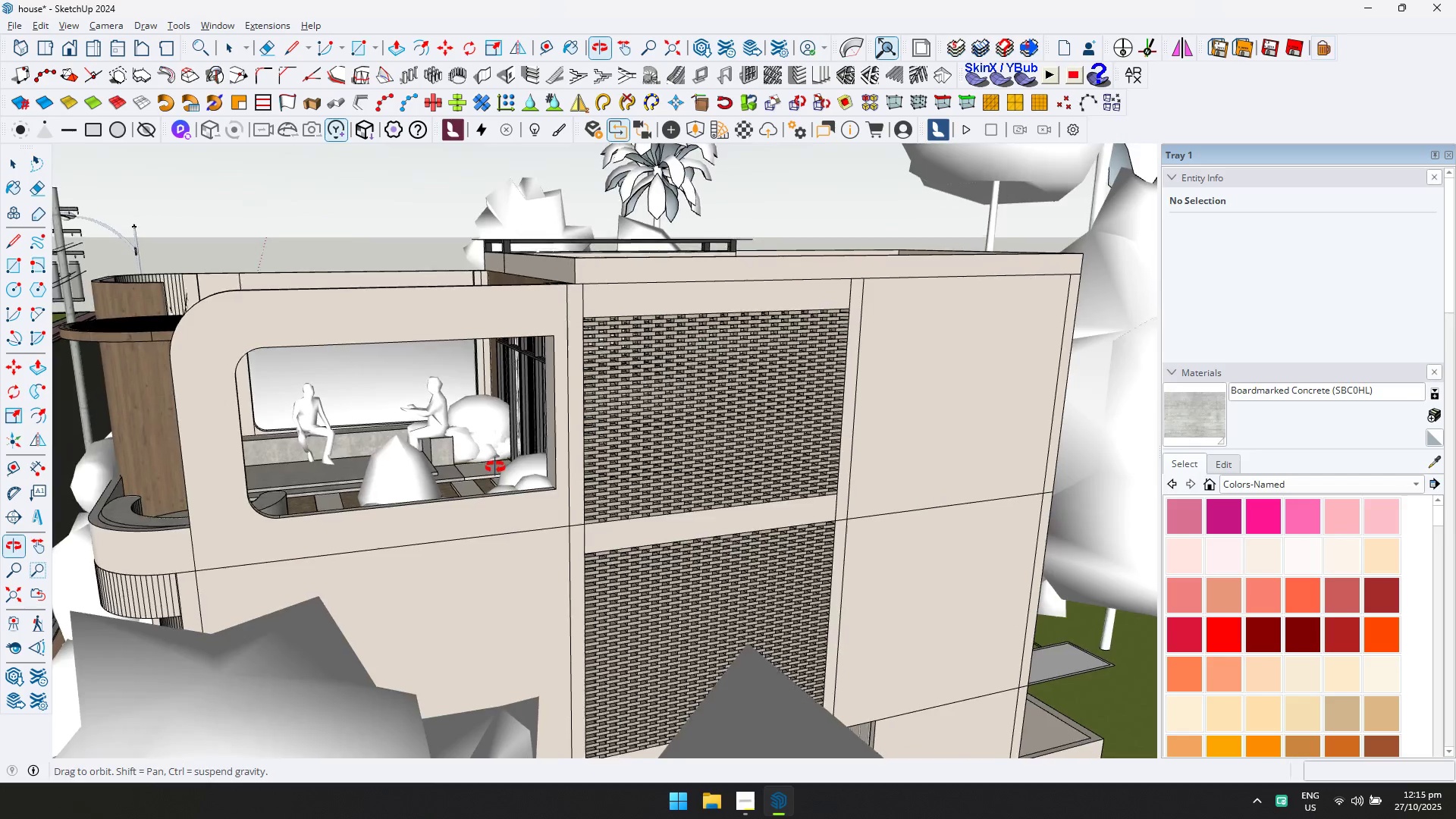 
key(Shift+ShiftLeft)
 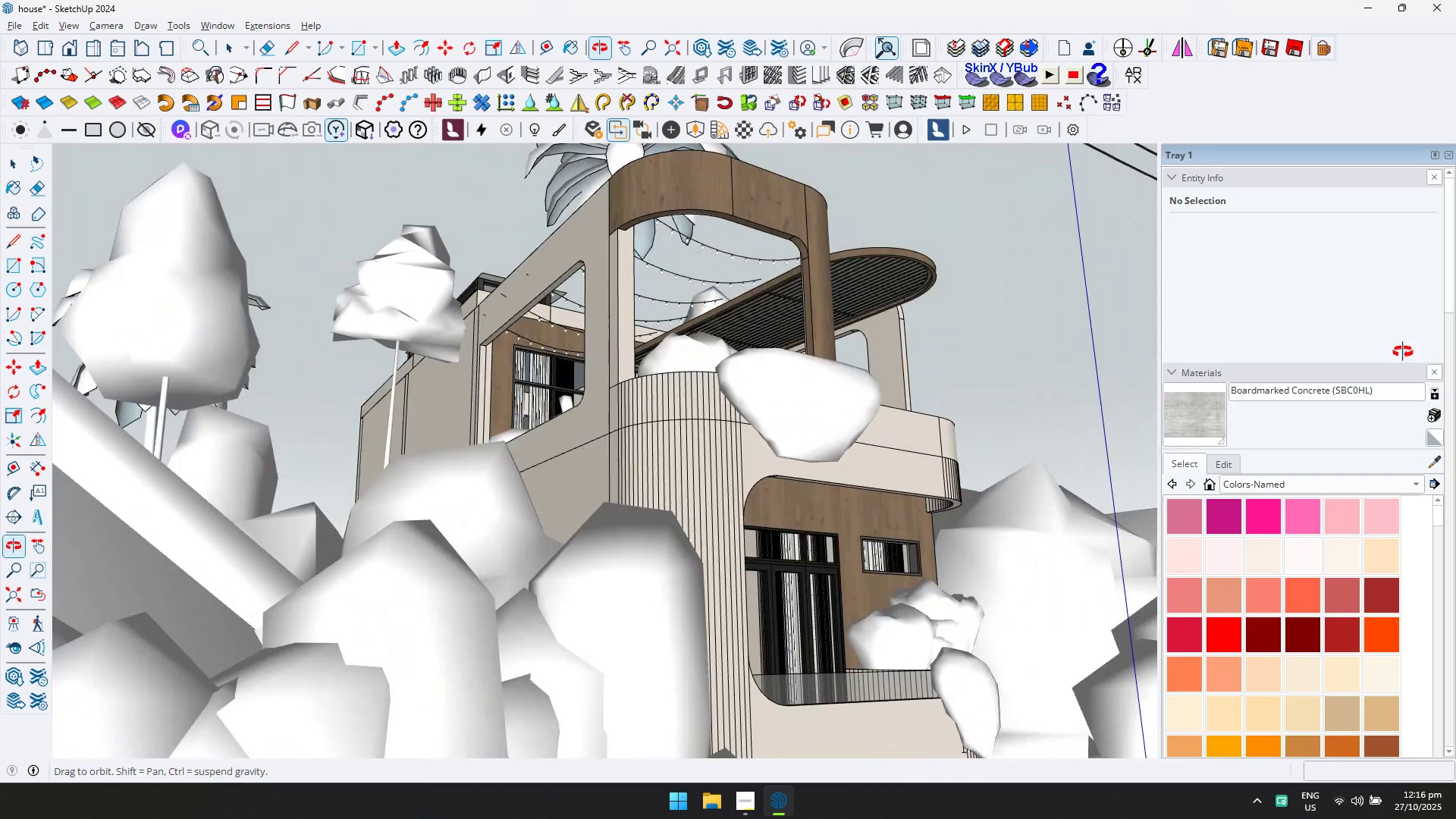 
scroll: coordinate [710, 513], scroll_direction: down, amount: 10.0
 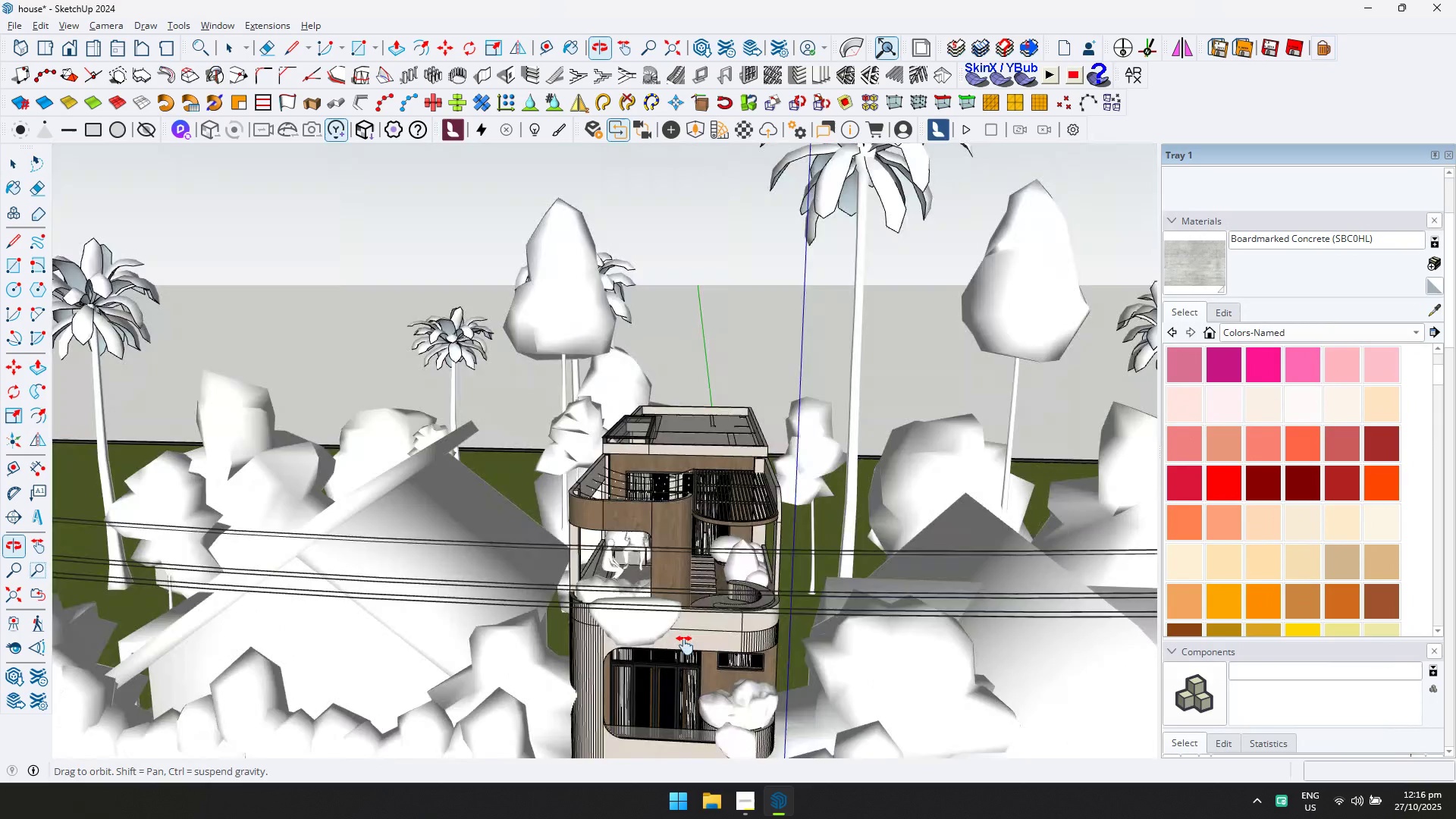 
hold_key(key=ShiftLeft, duration=0.56)
 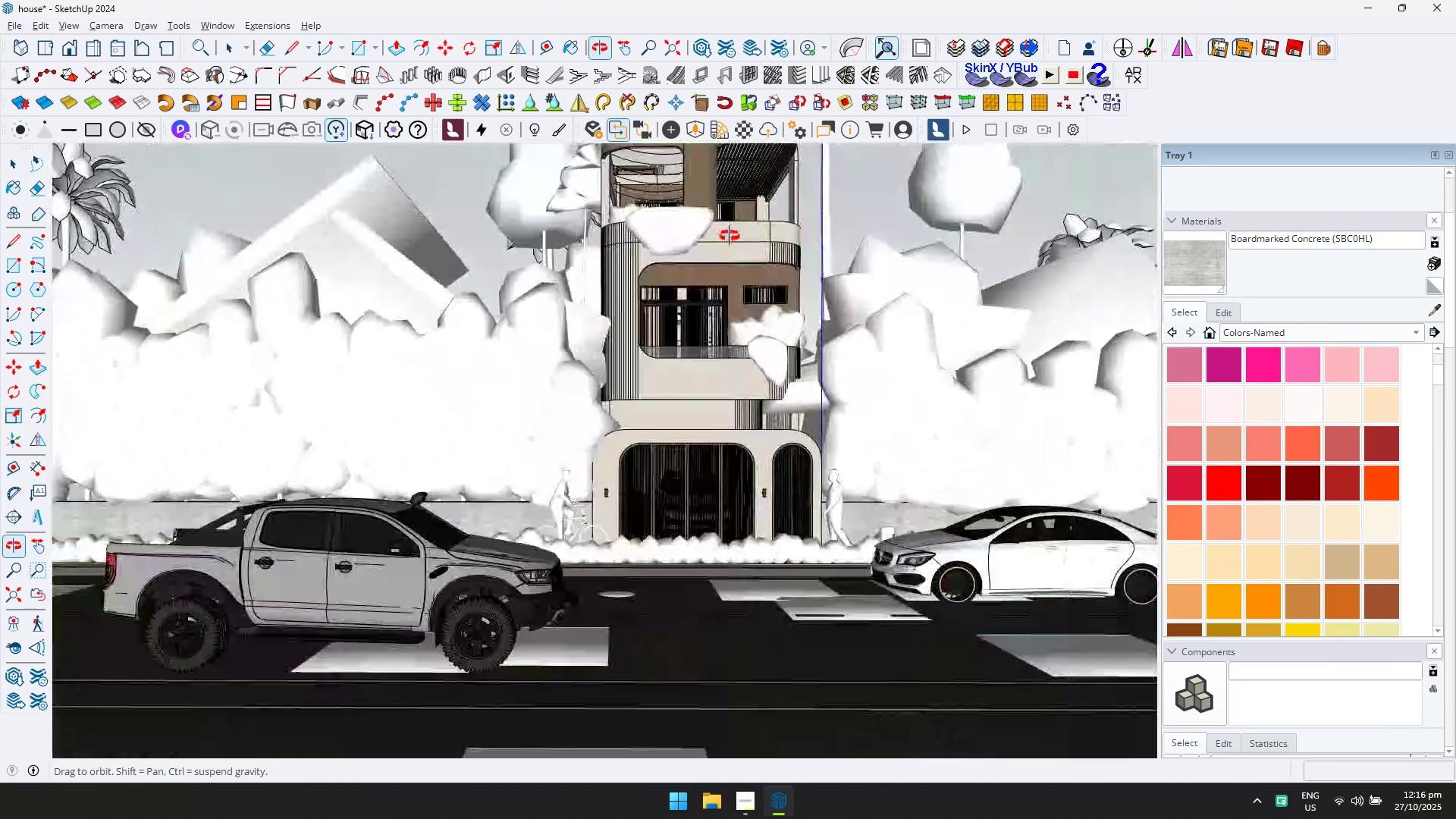 
hold_key(key=ShiftLeft, duration=0.7)
 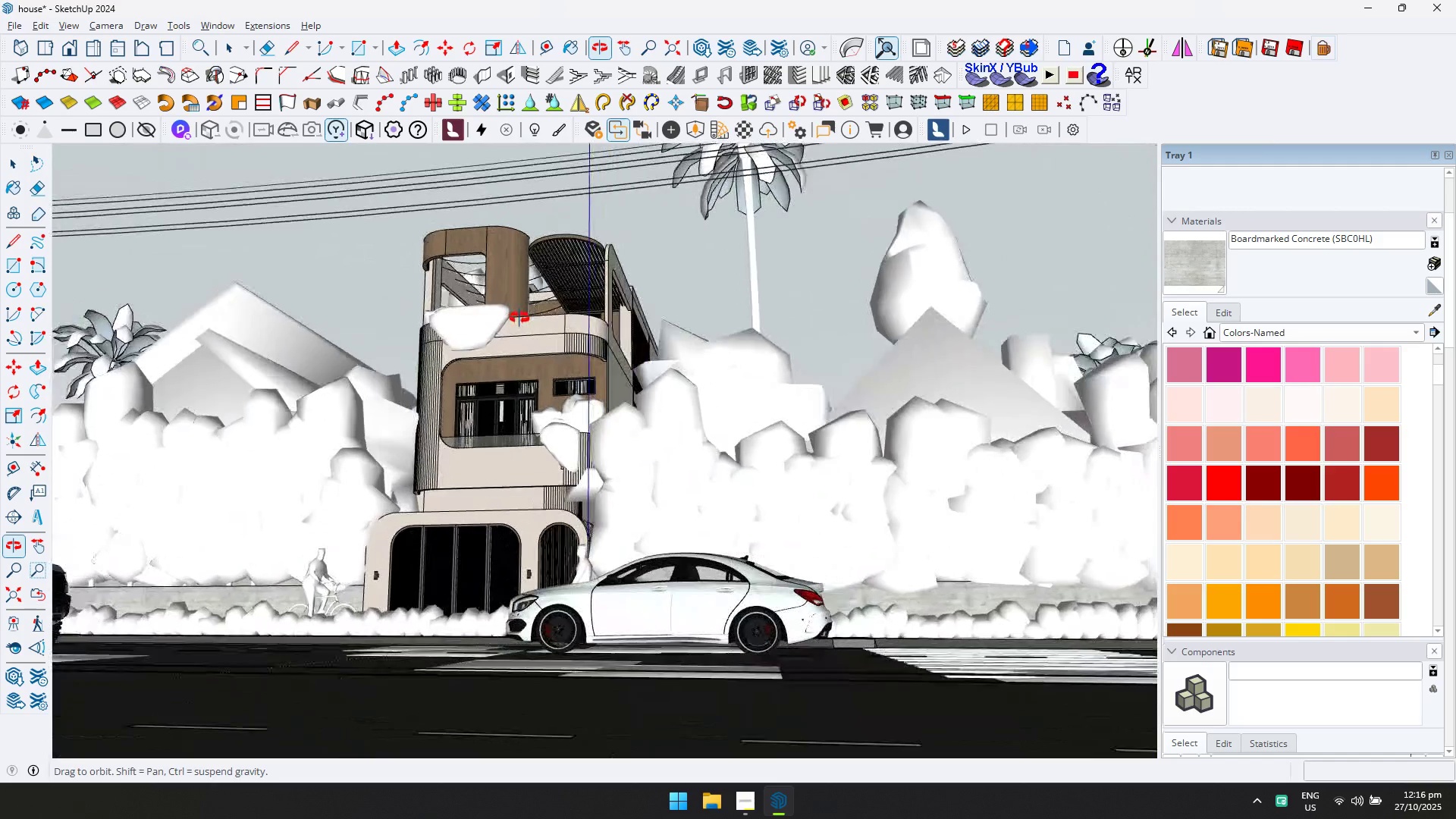 
hold_key(key=ShiftLeft, duration=0.41)
 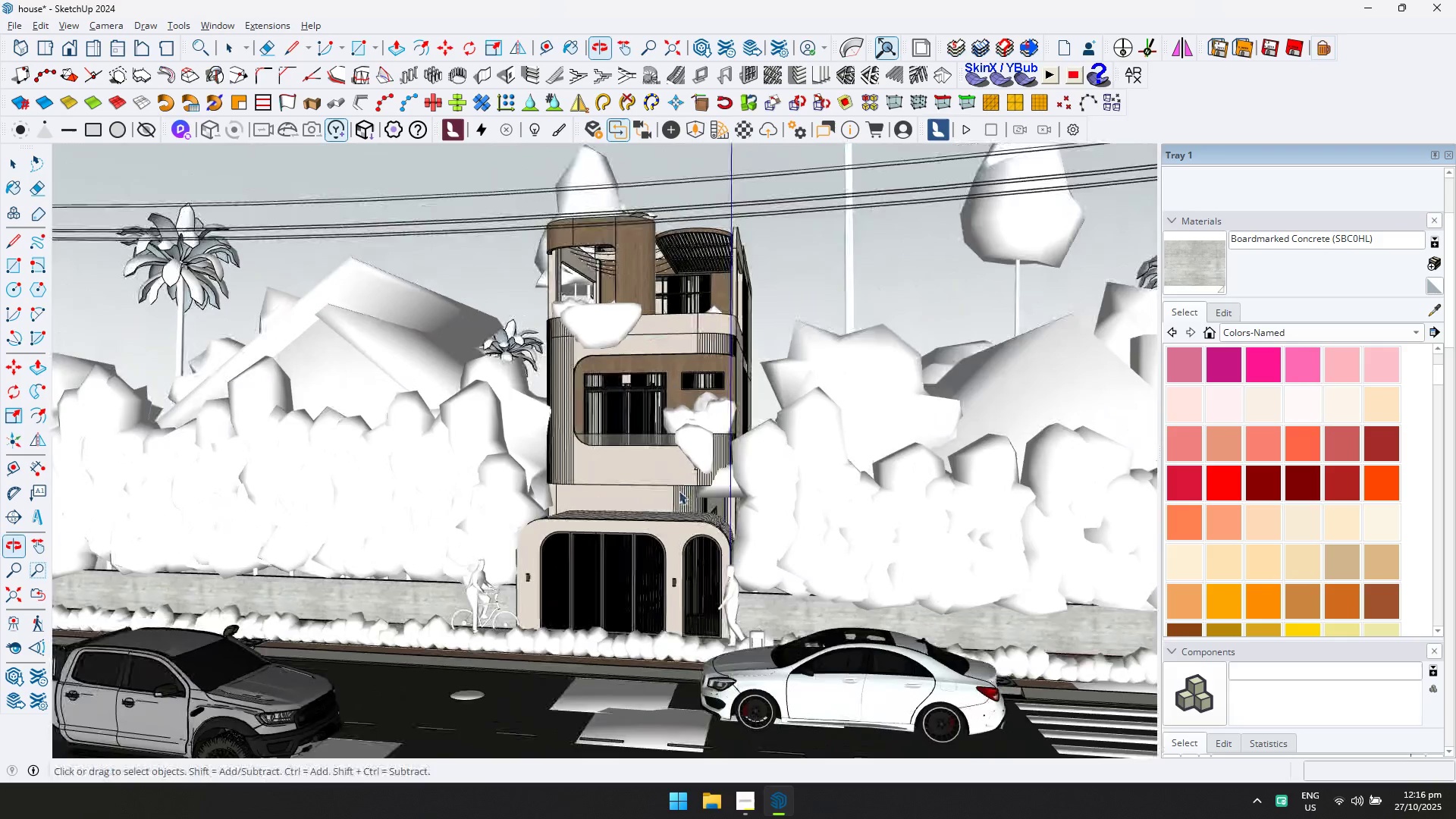 
scroll: coordinate [723, 595], scroll_direction: up, amount: 6.0
 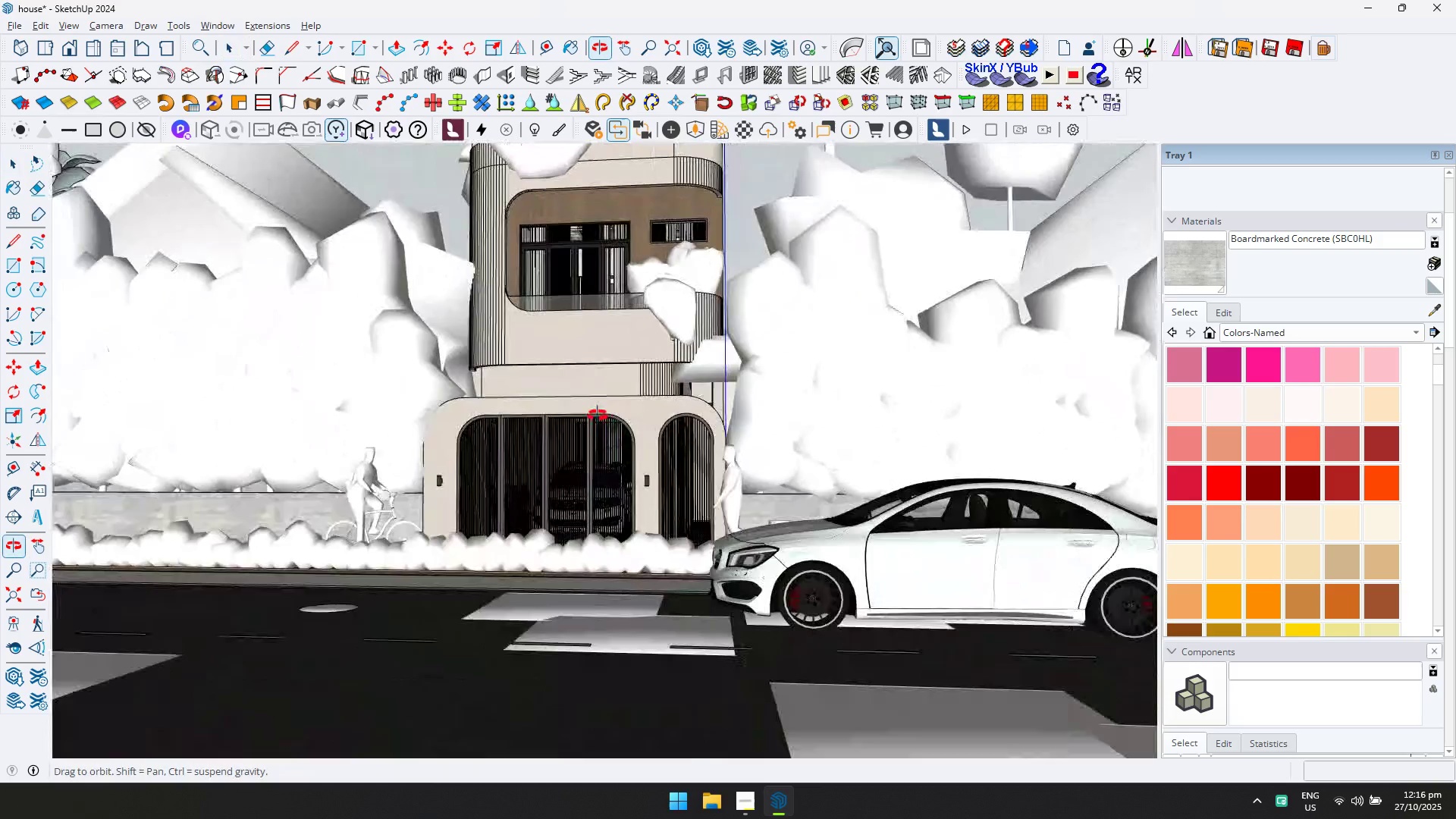 
hold_key(key=ShiftLeft, duration=0.41)
 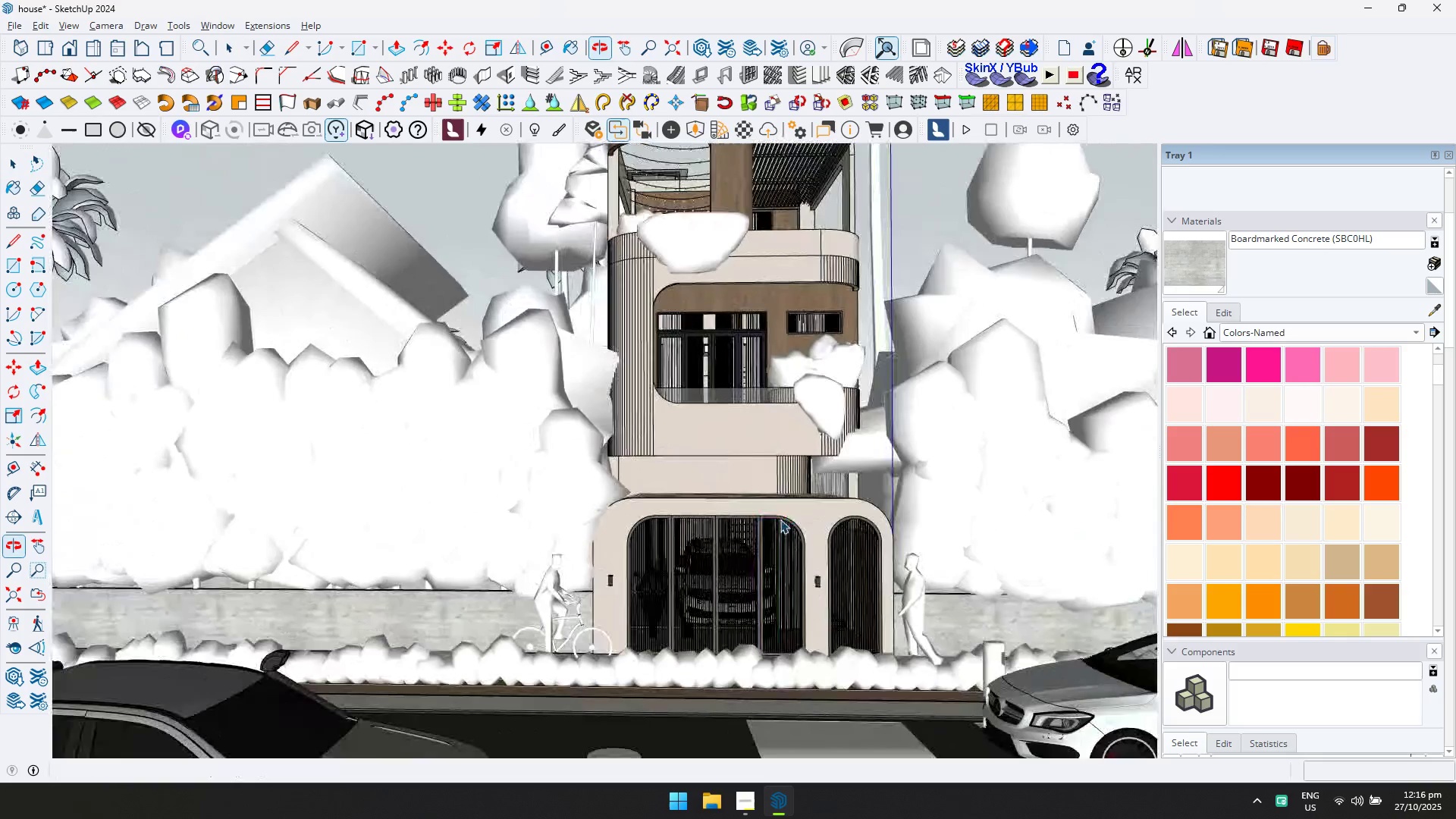 
key(Control+ControlLeft)
 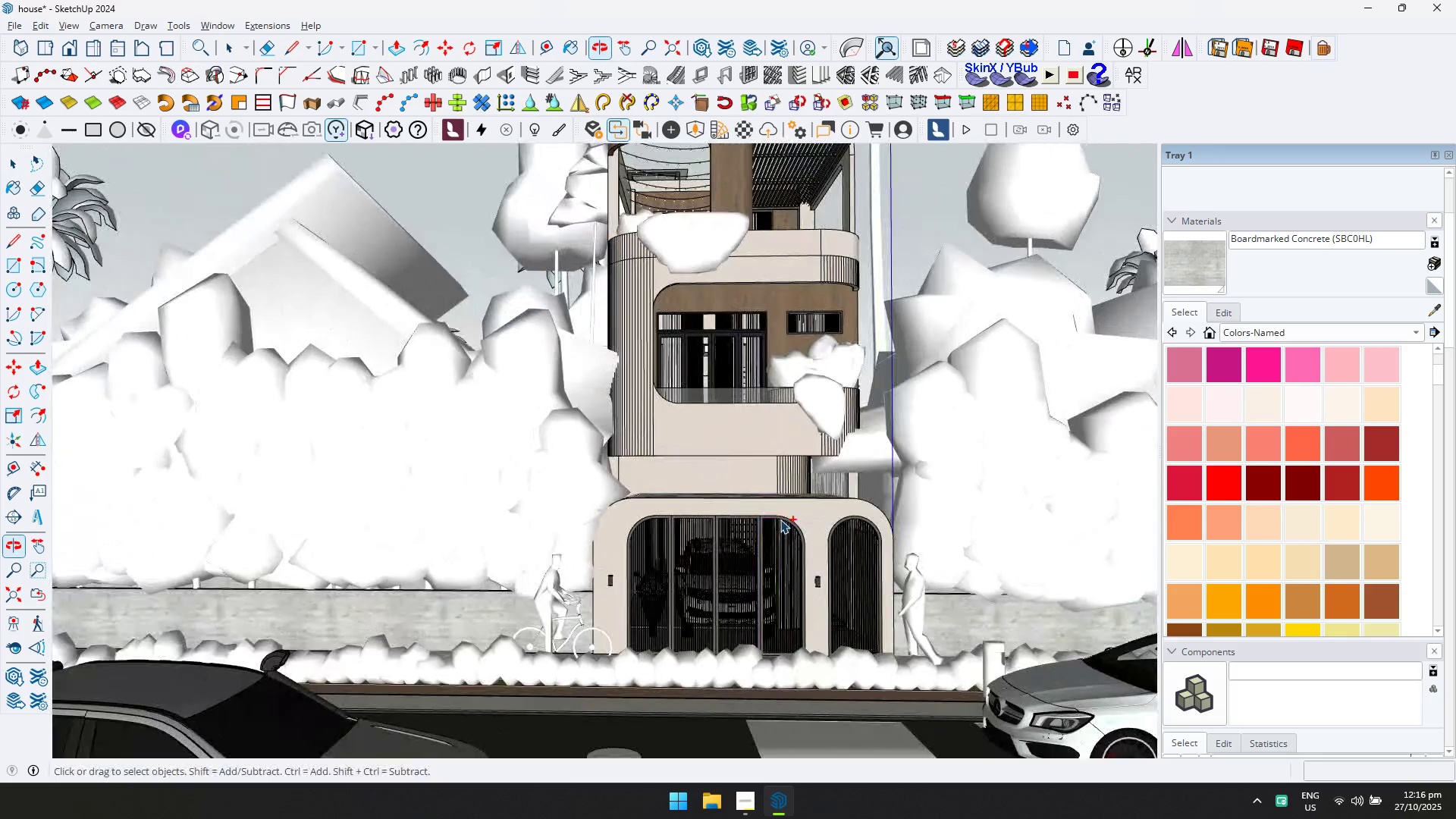 
key(Control+S)
 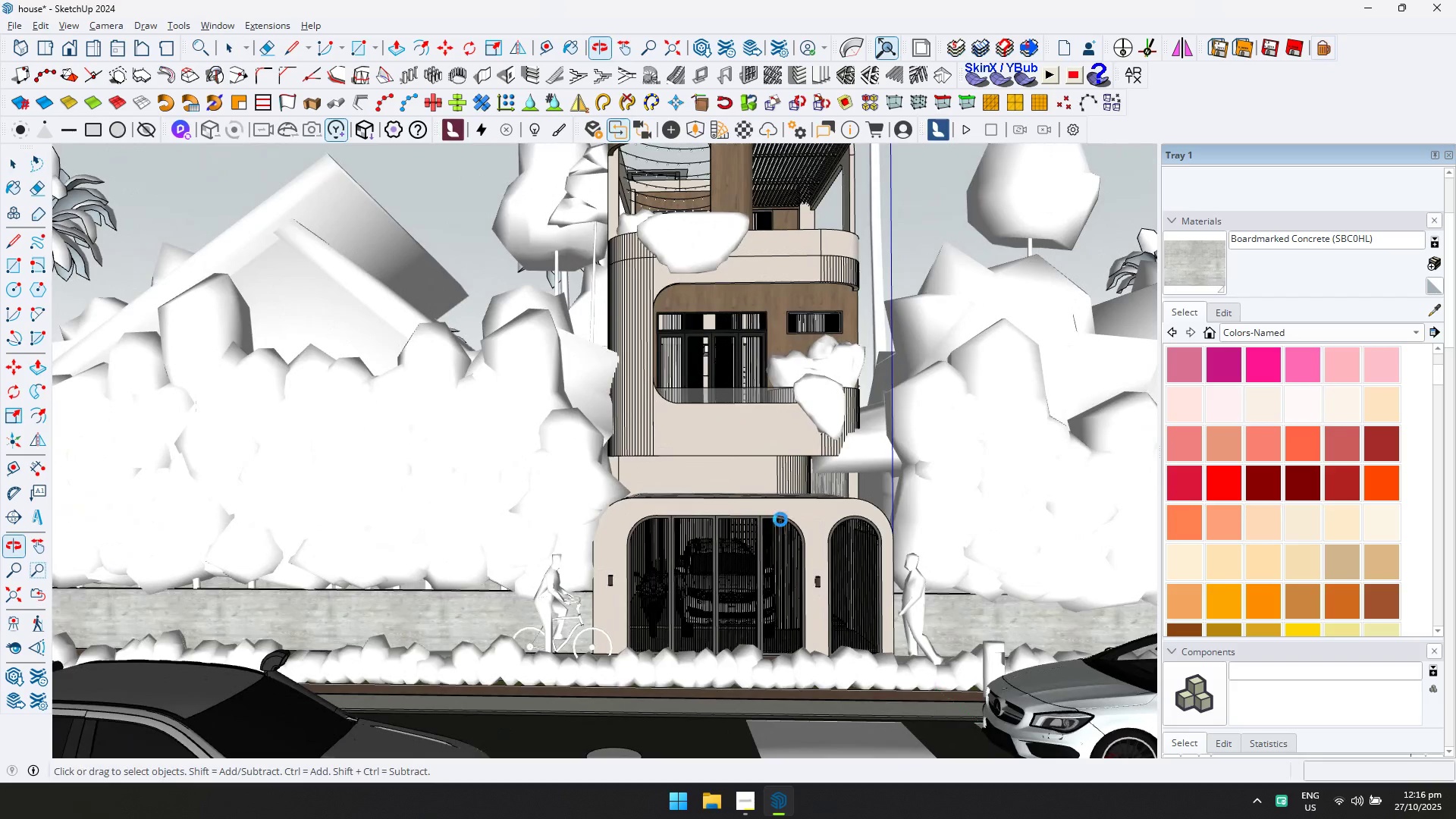 
key(Alt+AltLeft)
 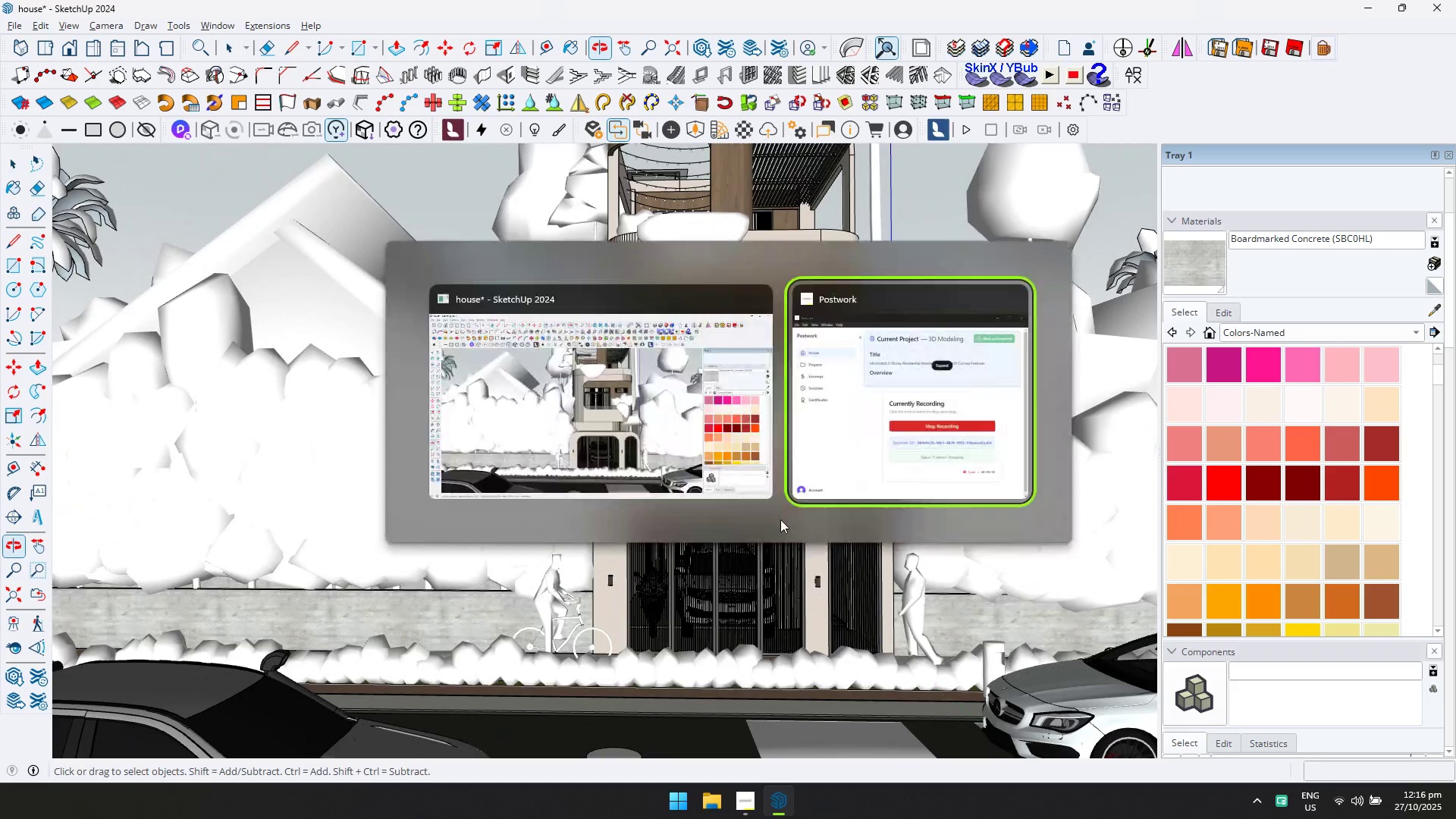 
key(Alt+Tab)